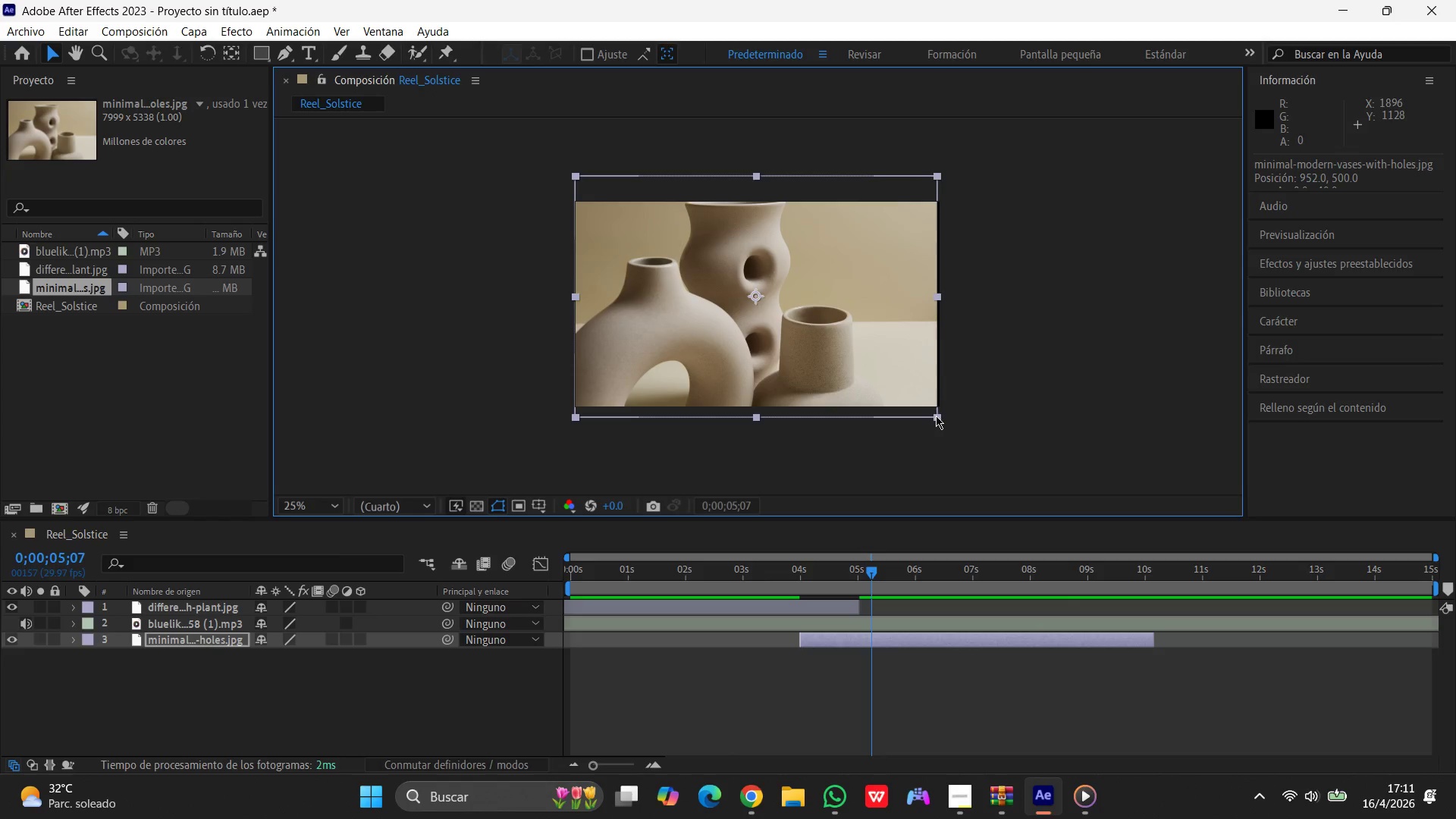 
left_click_drag(start_coordinate=[936, 416], to_coordinate=[940, 416])
 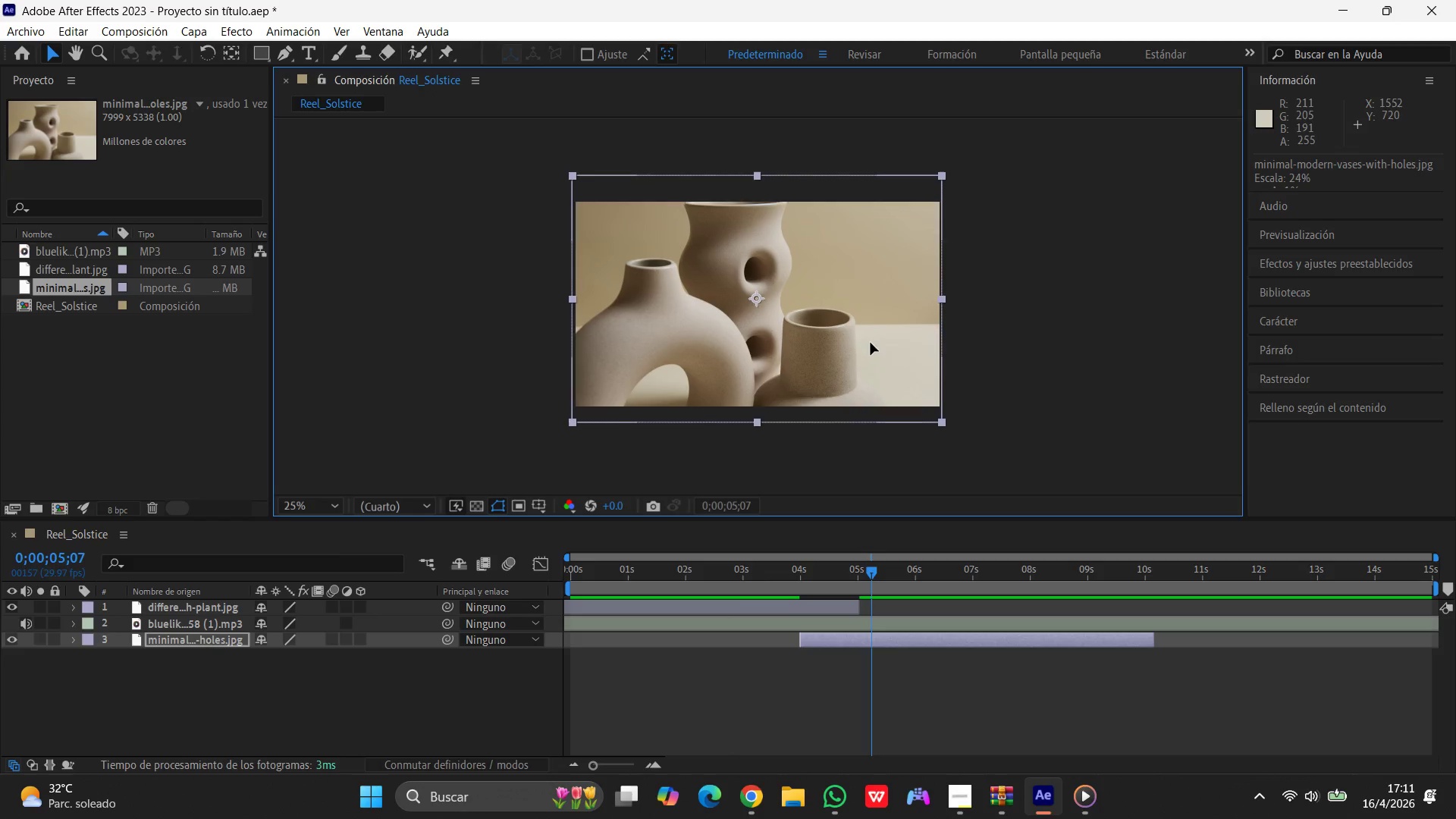 
hold_key(key=ShiftLeft, duration=0.77)
 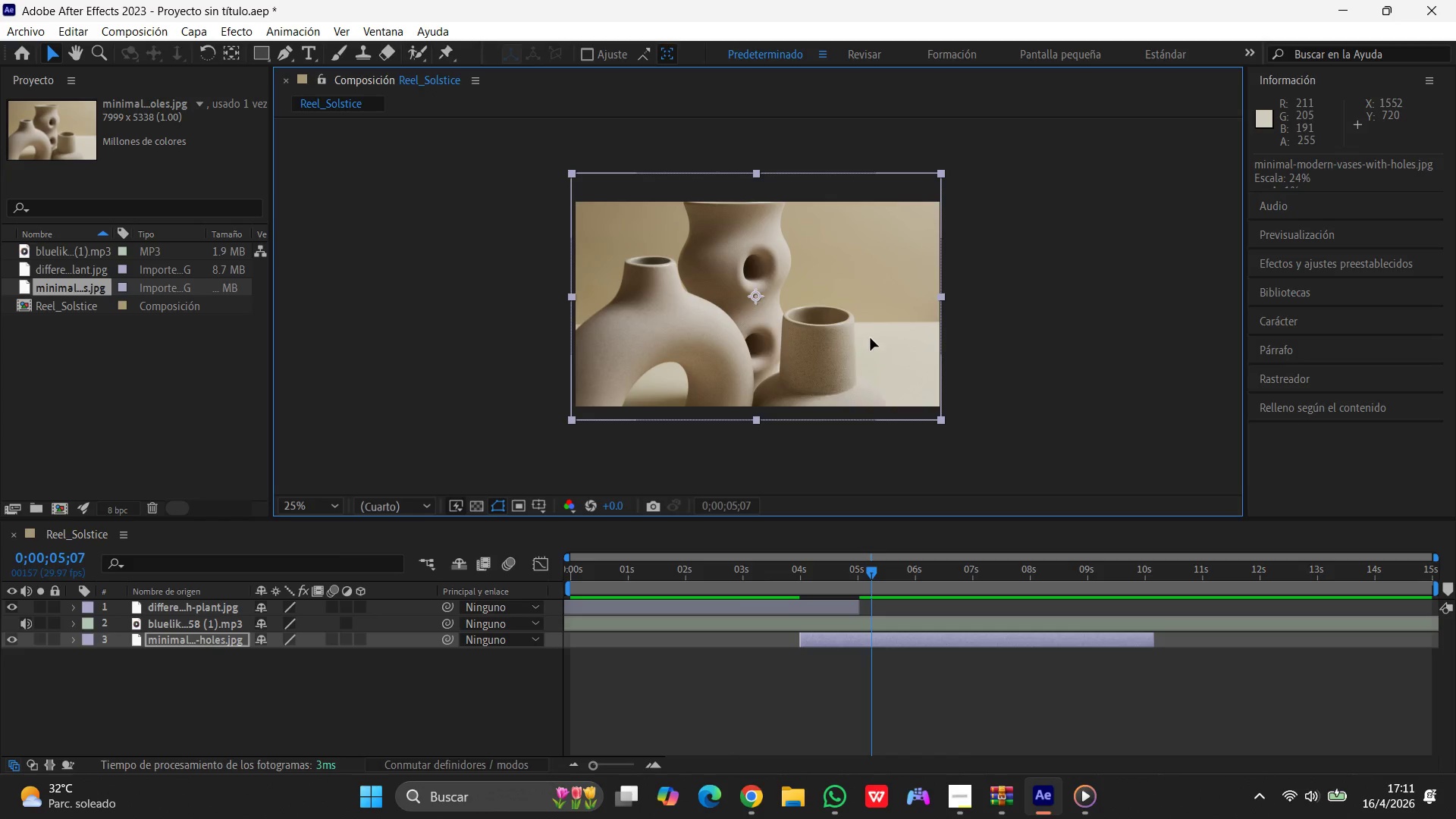 
left_click_drag(start_coordinate=[870, 338], to_coordinate=[871, 347])
 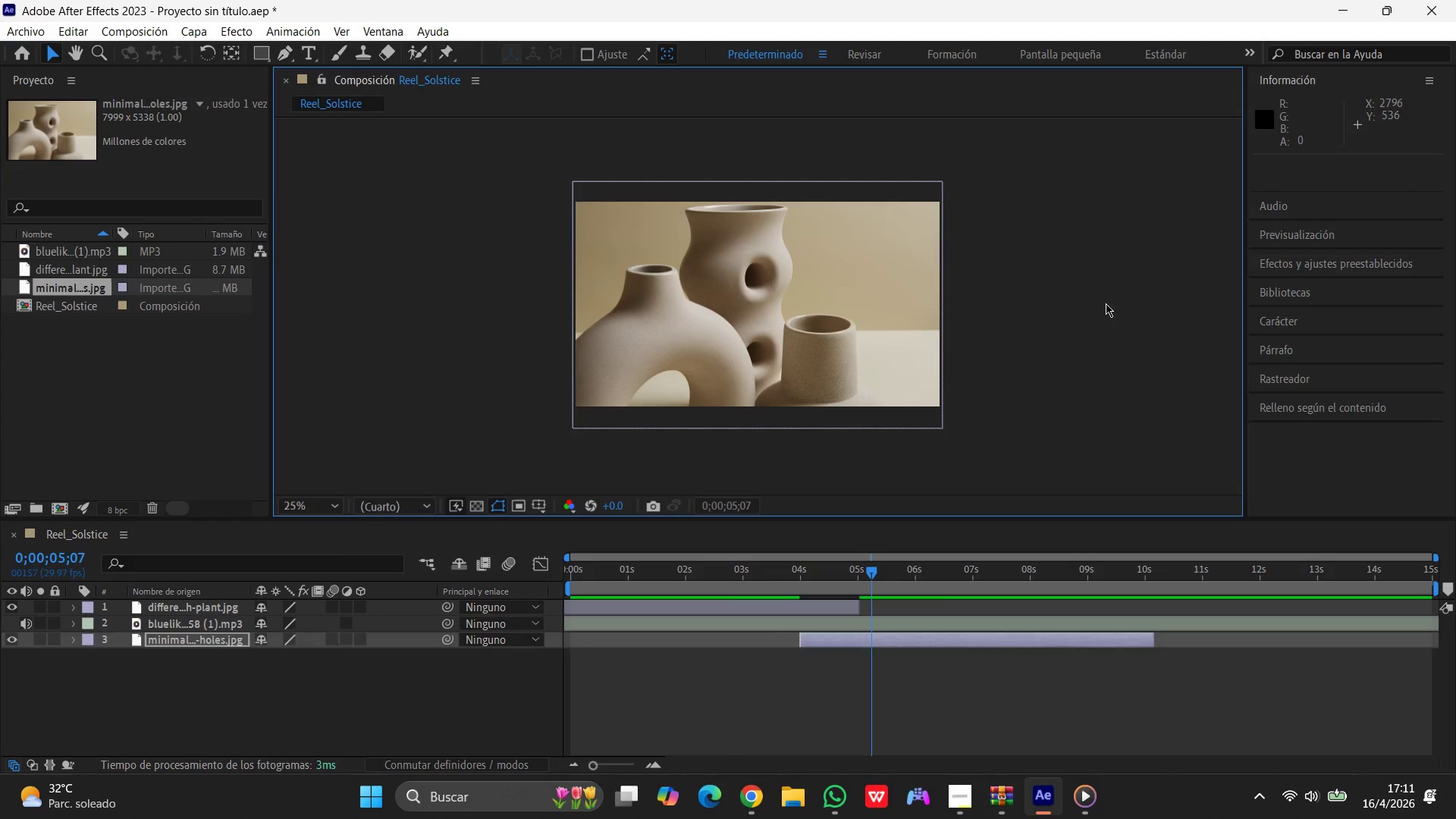 
left_click([1106, 303])
 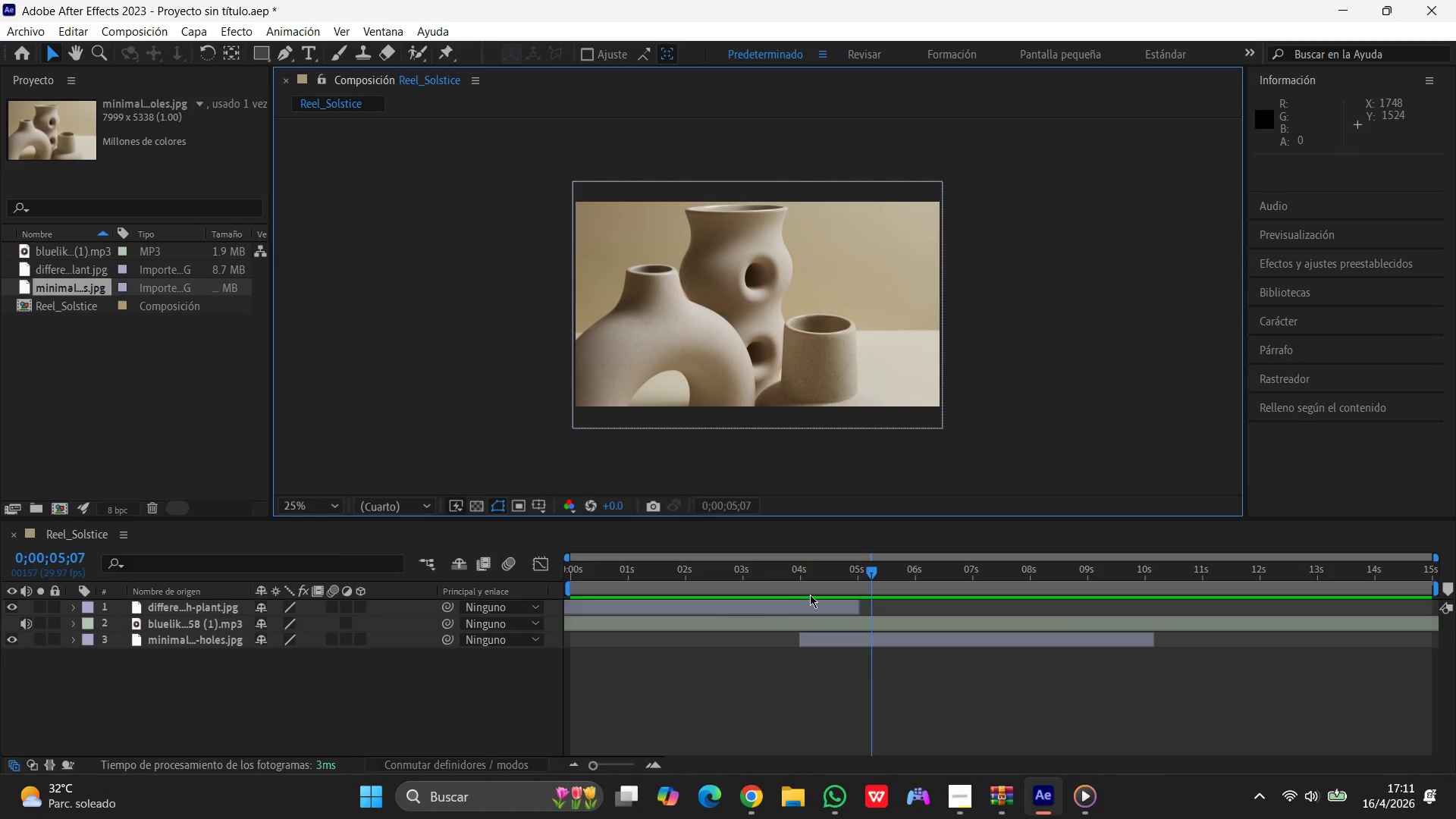 
wait(13.65)
 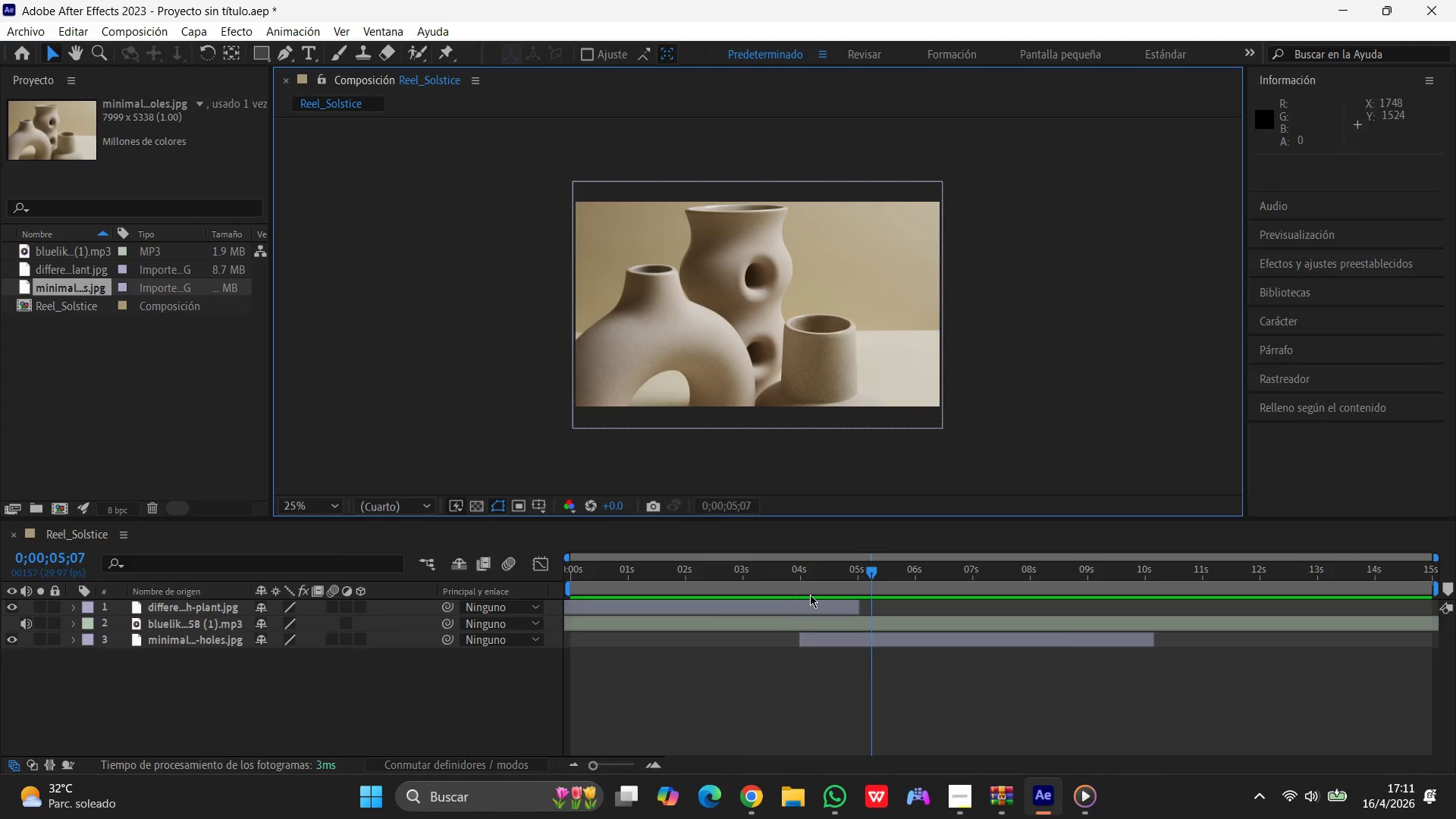 
mouse_move([795, 447])
 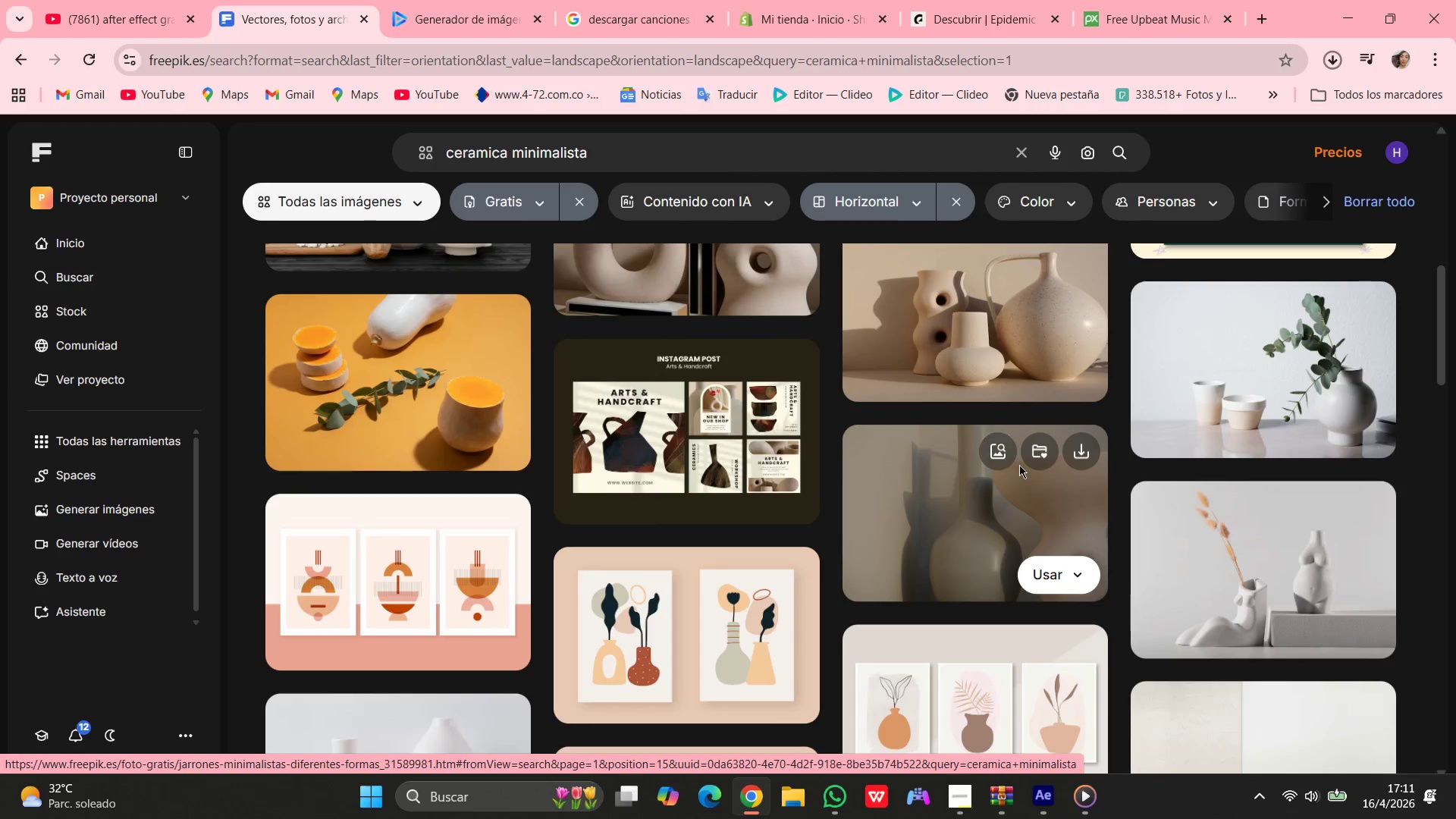 
scroll: coordinate [1349, 705], scroll_direction: down, amount: 15.0
 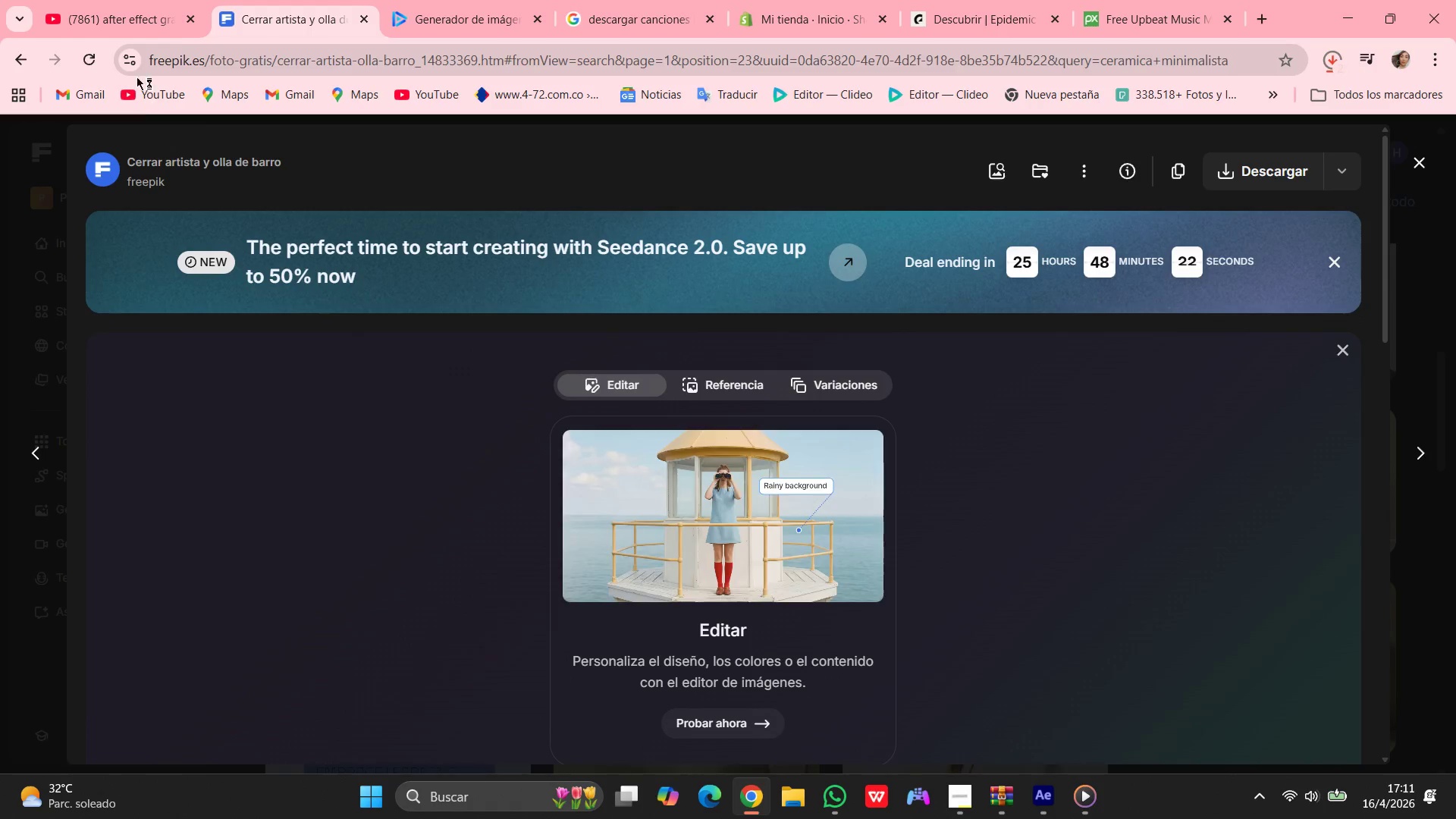 
wait(10.95)
 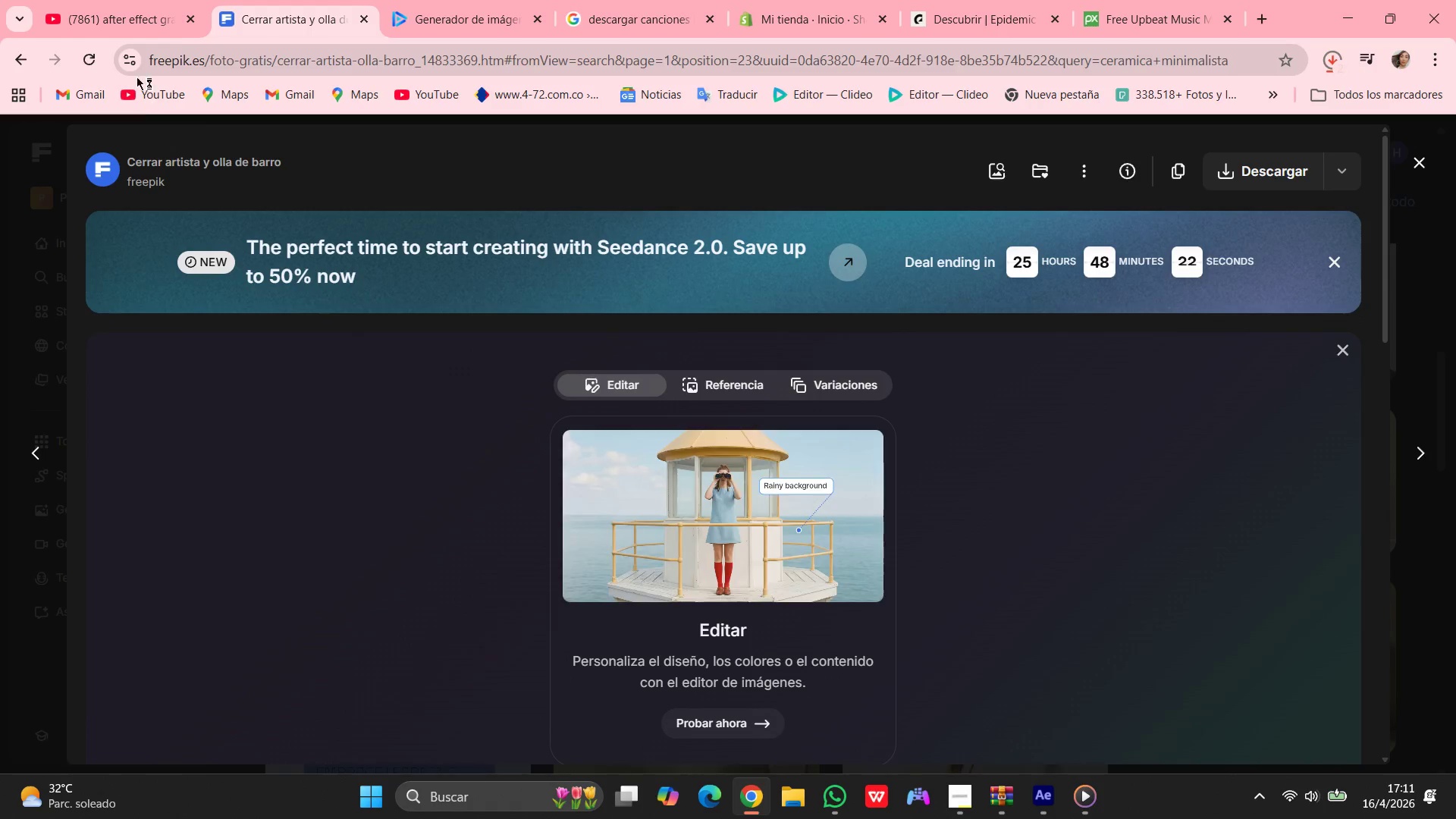 
left_click([54, 269])
 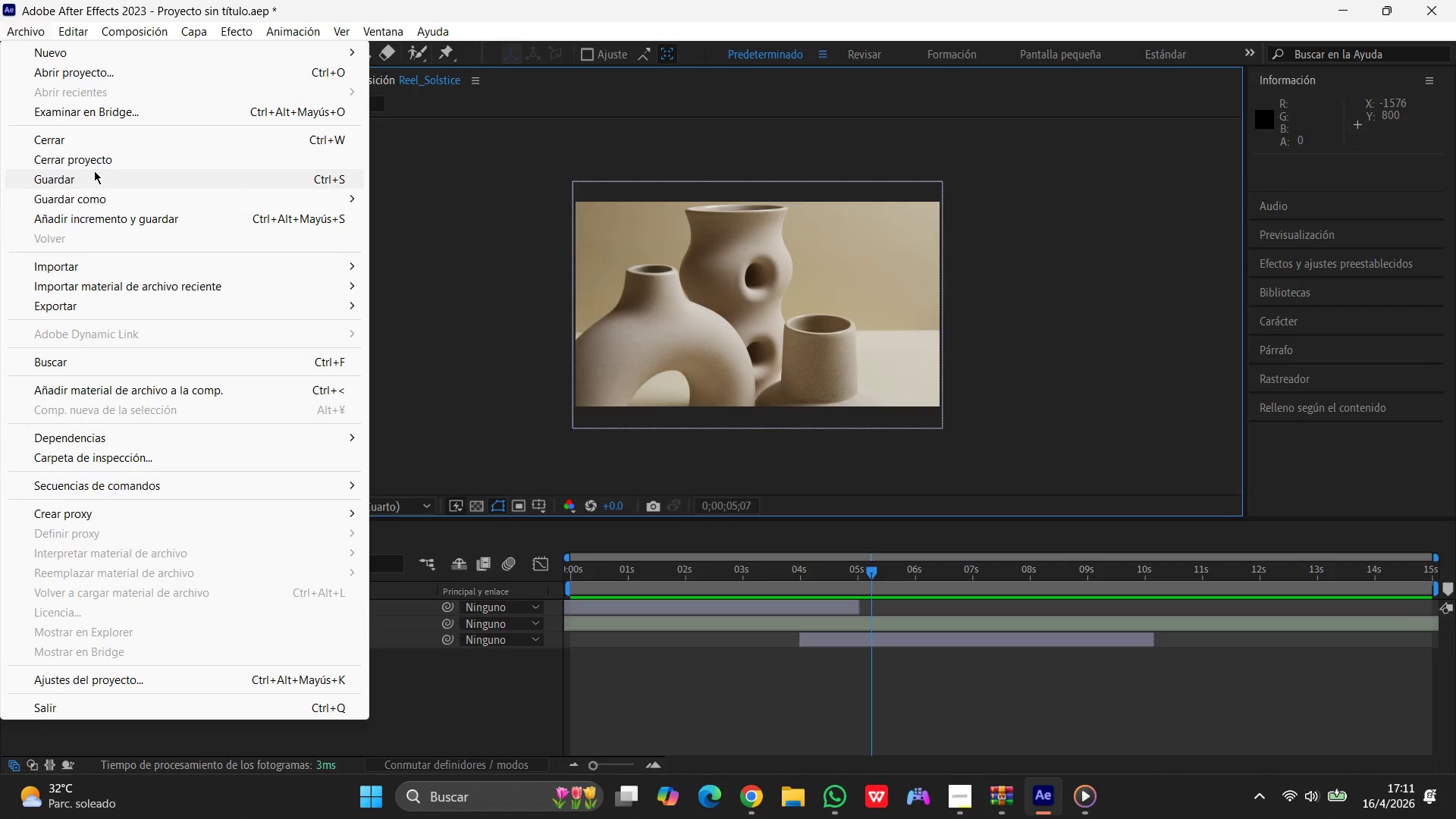 
left_click([80, 184])
 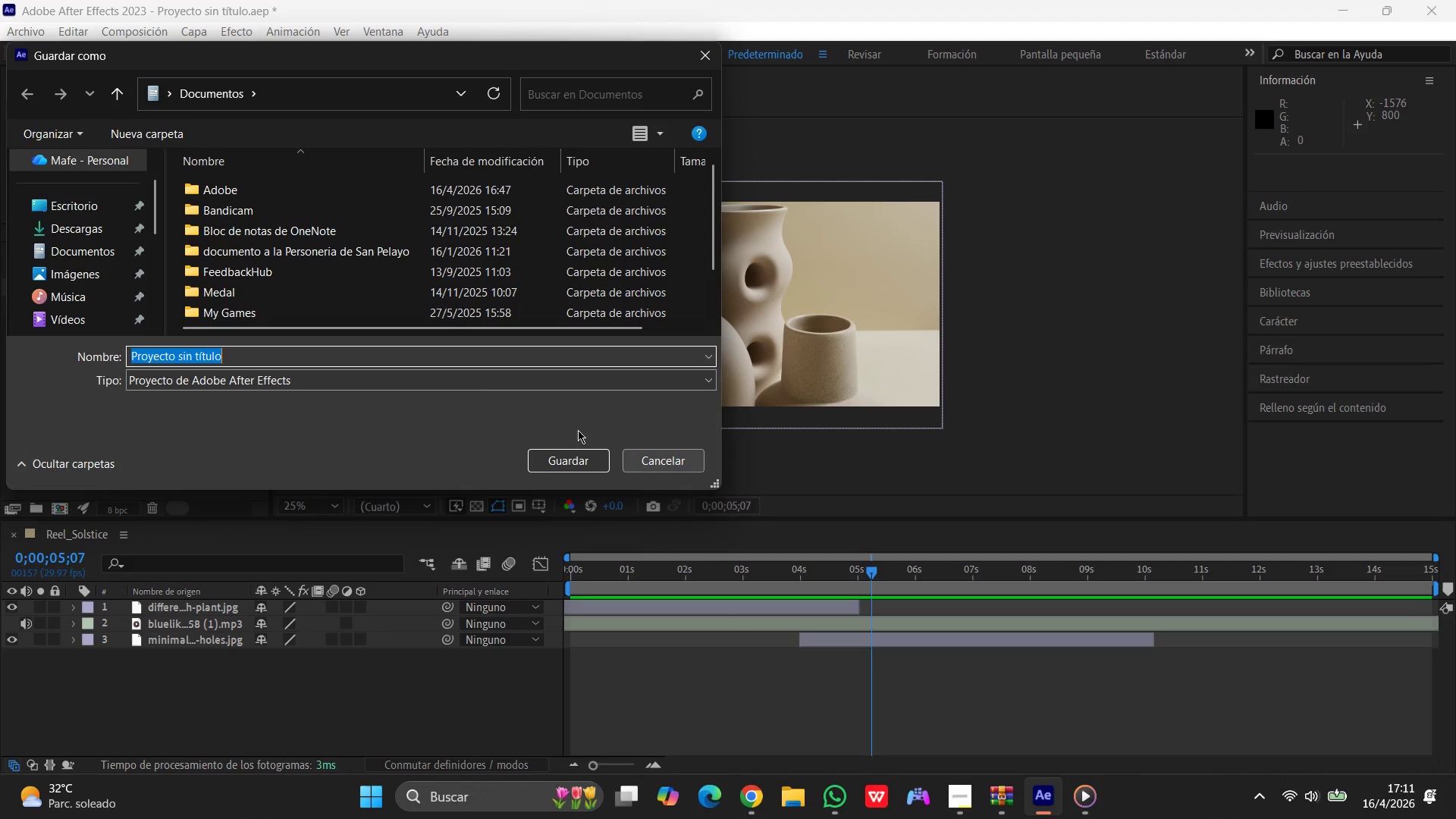 
key(Backspace)
type(Reels_)
 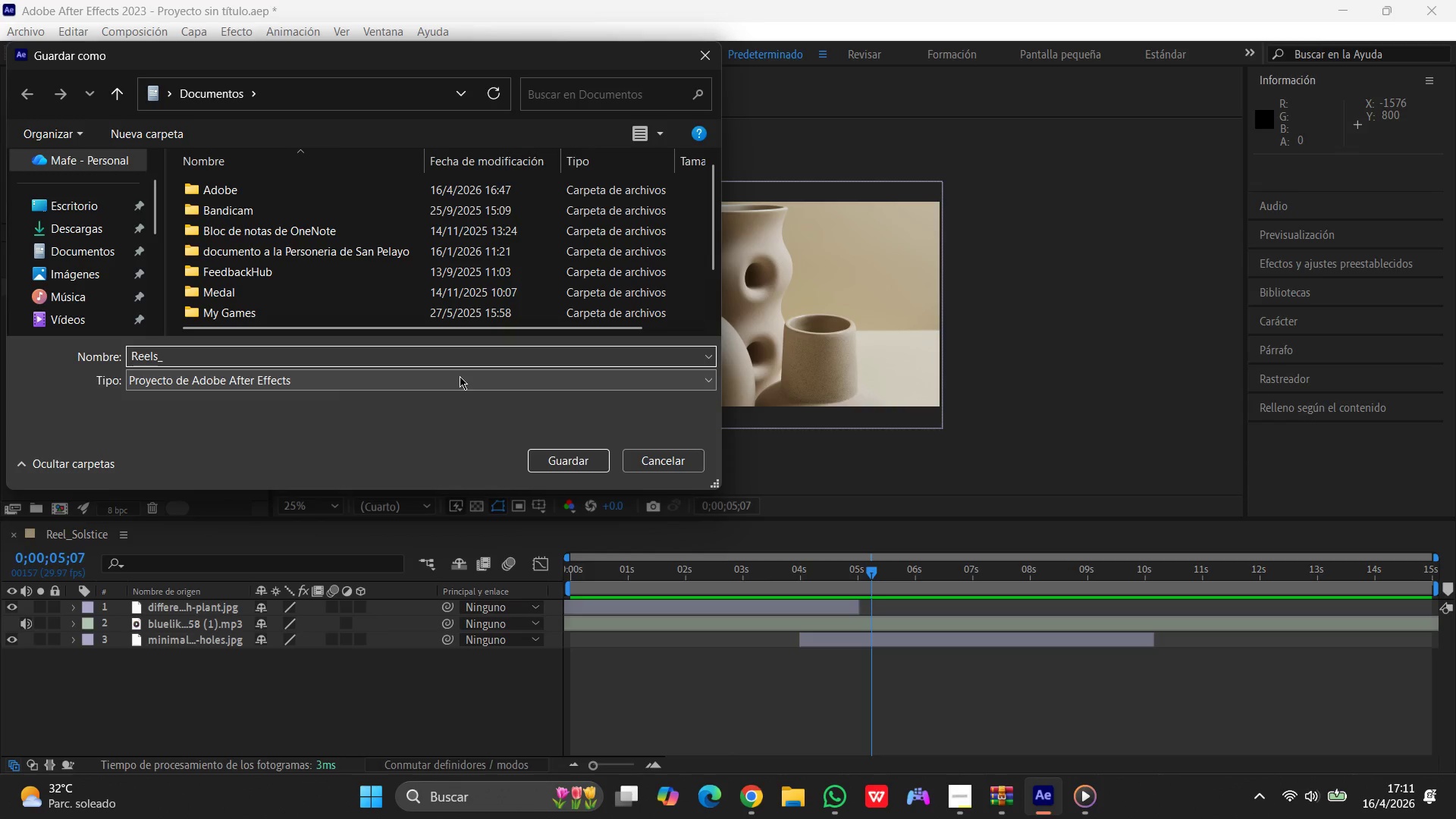 
wait(8.42)
 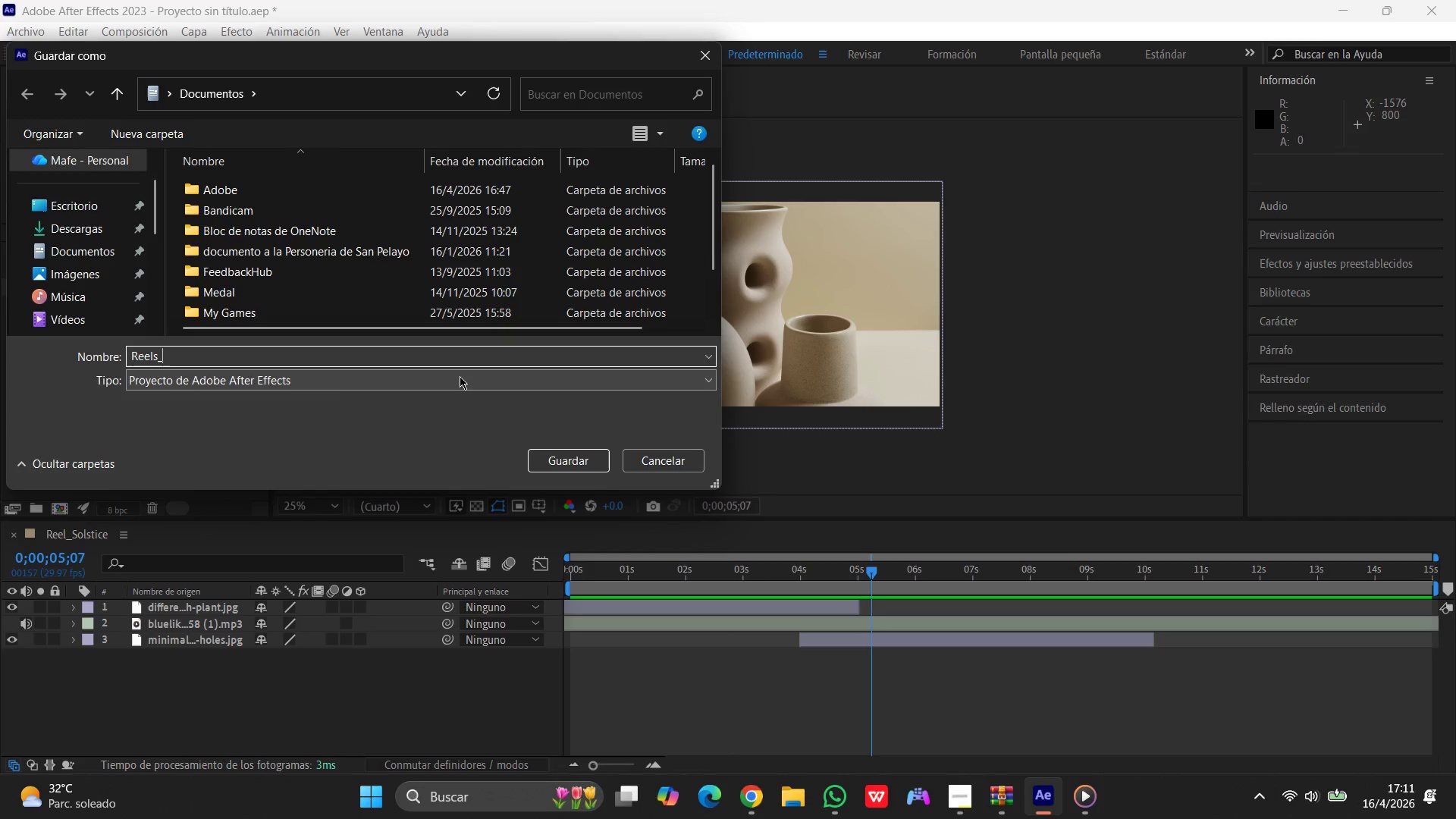 
key(Backspace)
key(Backspace)
type(_Solstice)
 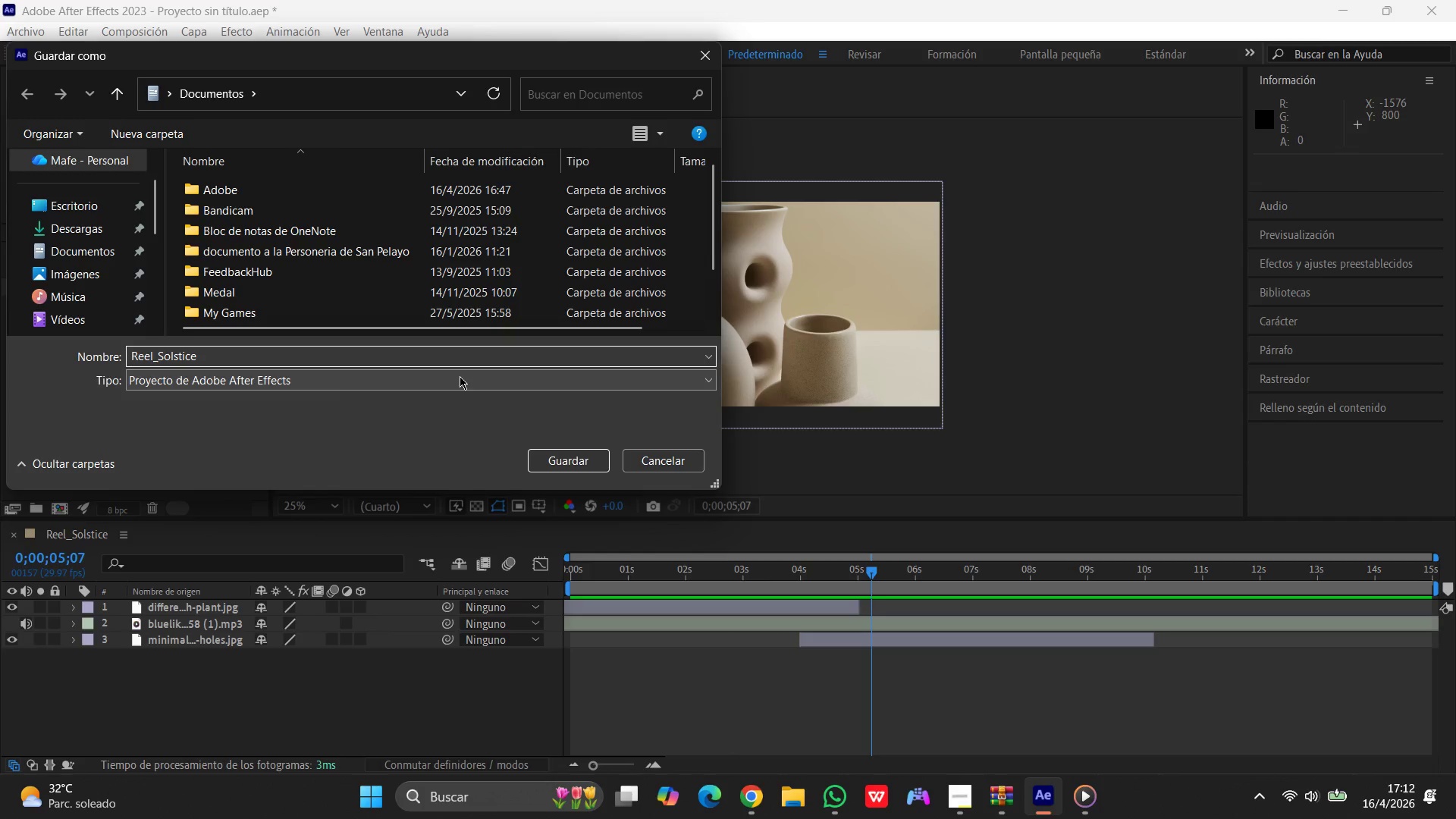 
left_click([41, 199])
 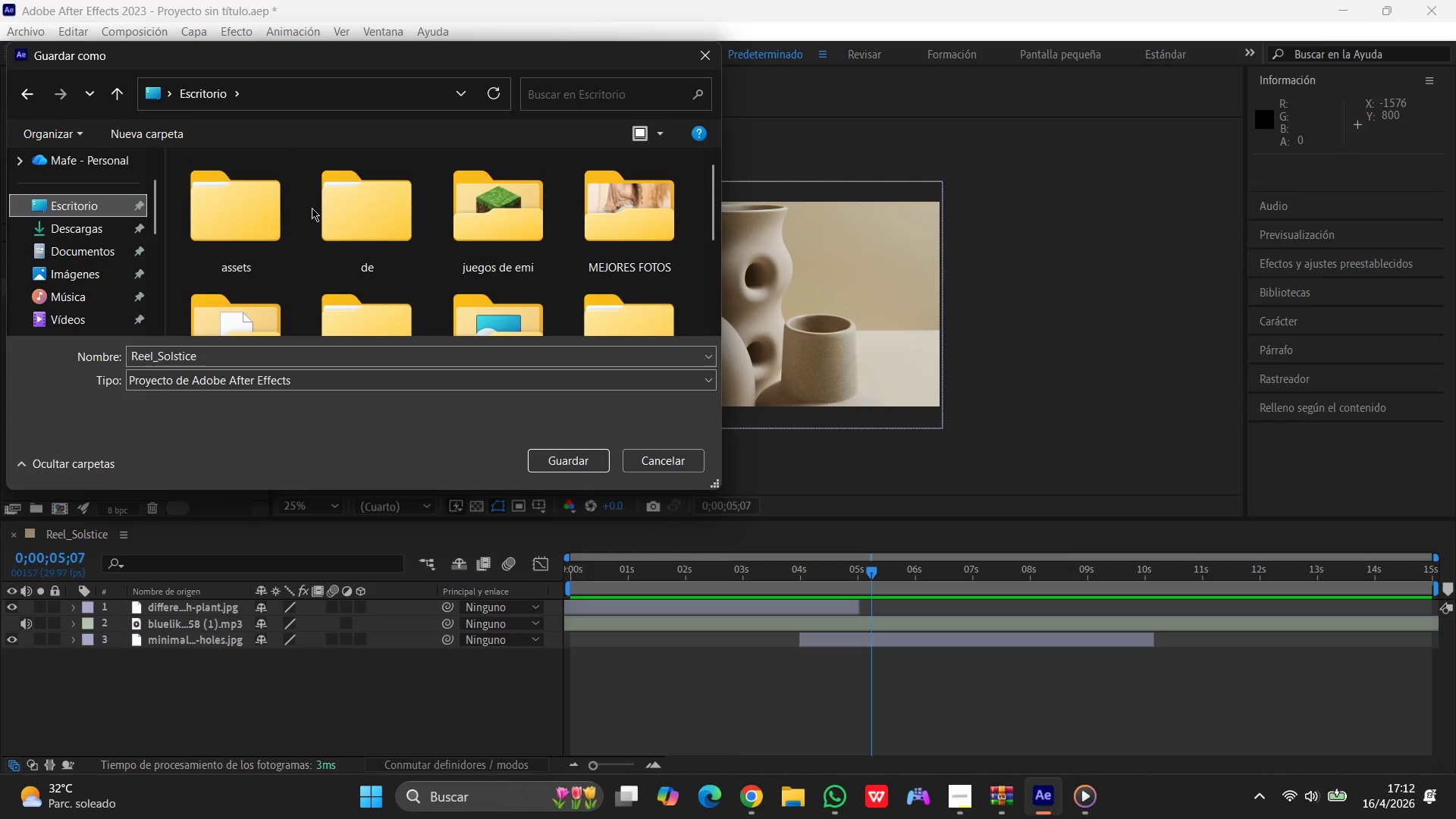 
scroll: coordinate [331, 234], scroll_direction: down, amount: 5.0
 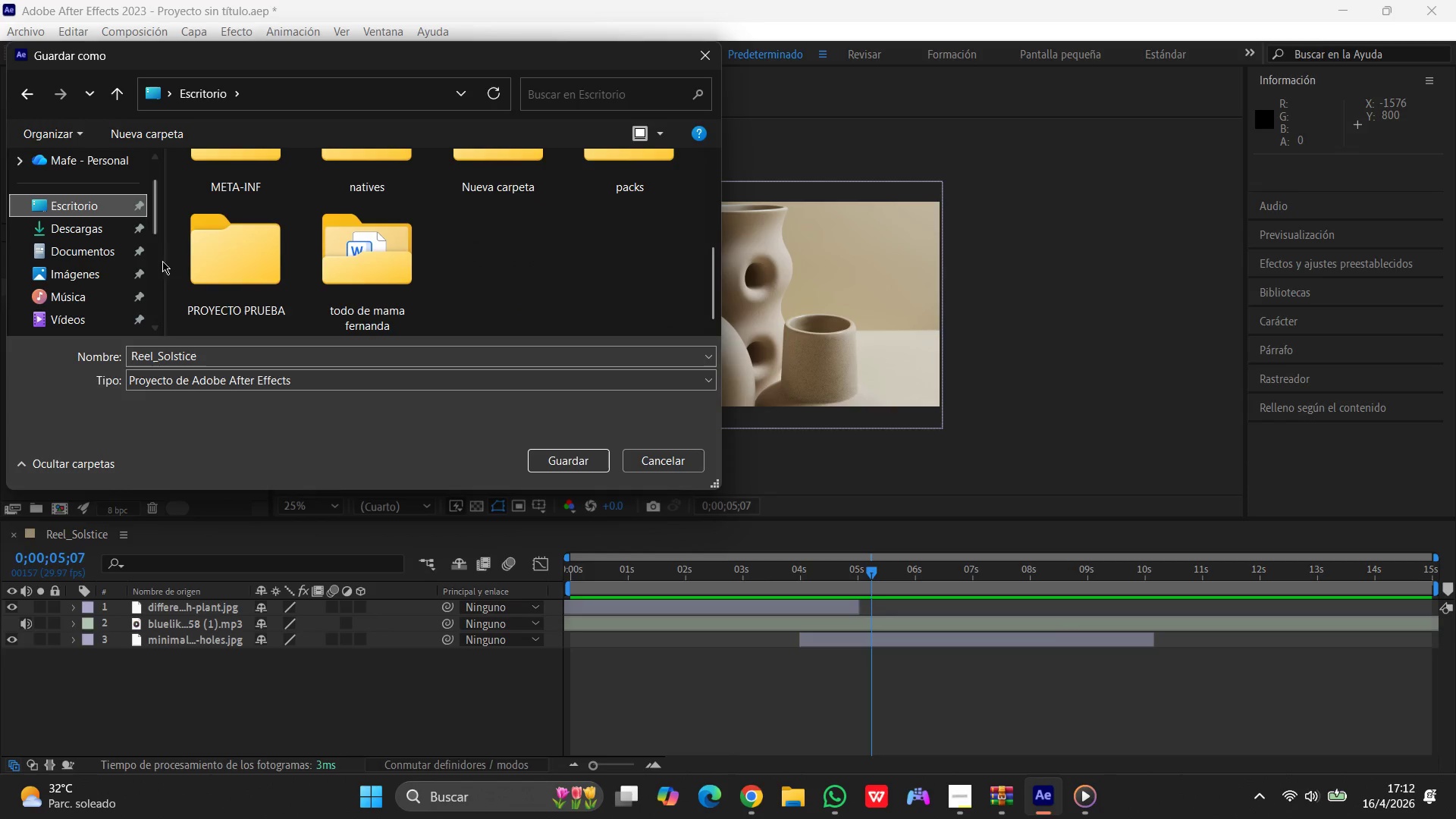 
left_click([215, 247])
 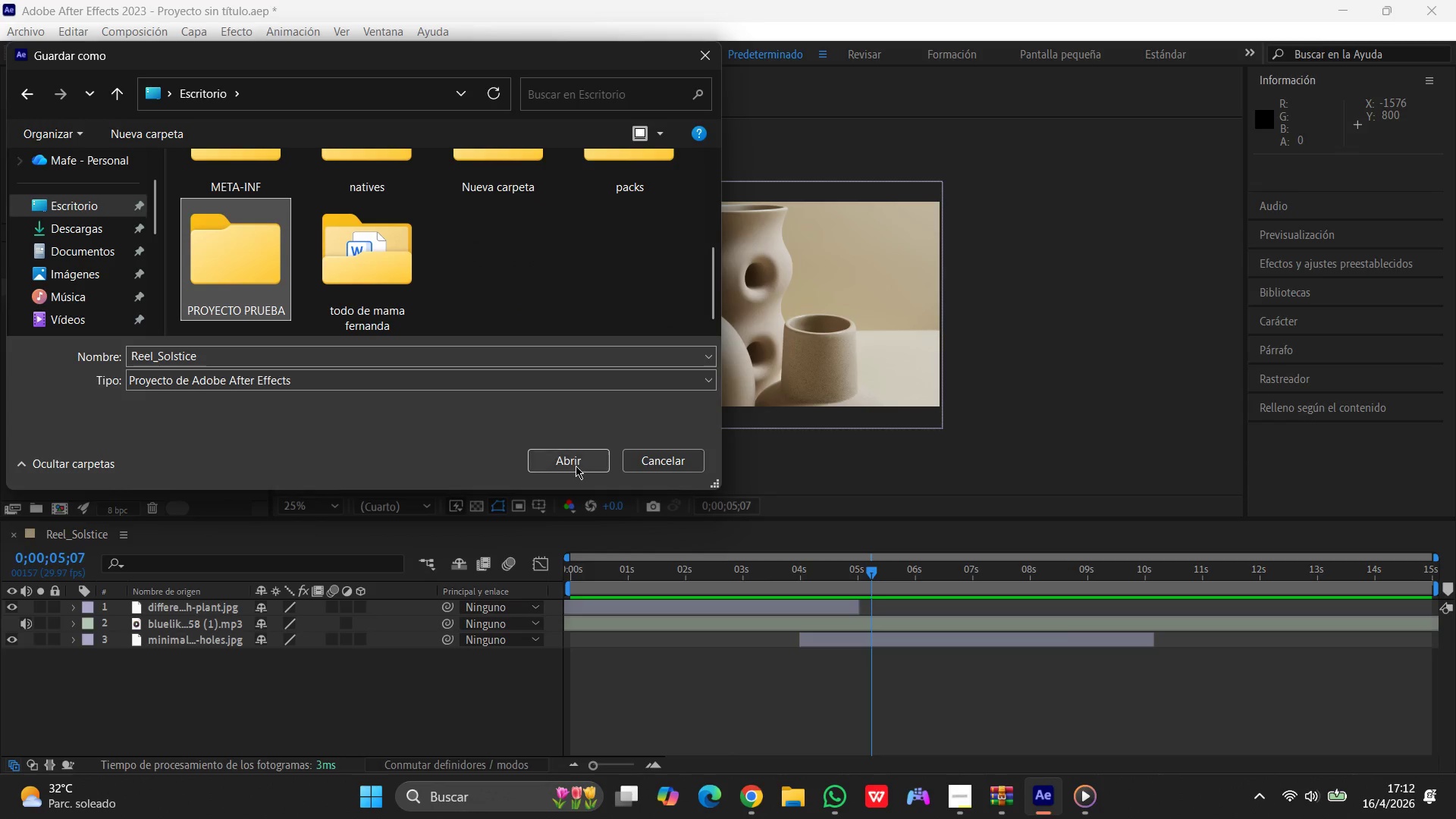 
left_click([576, 466])
 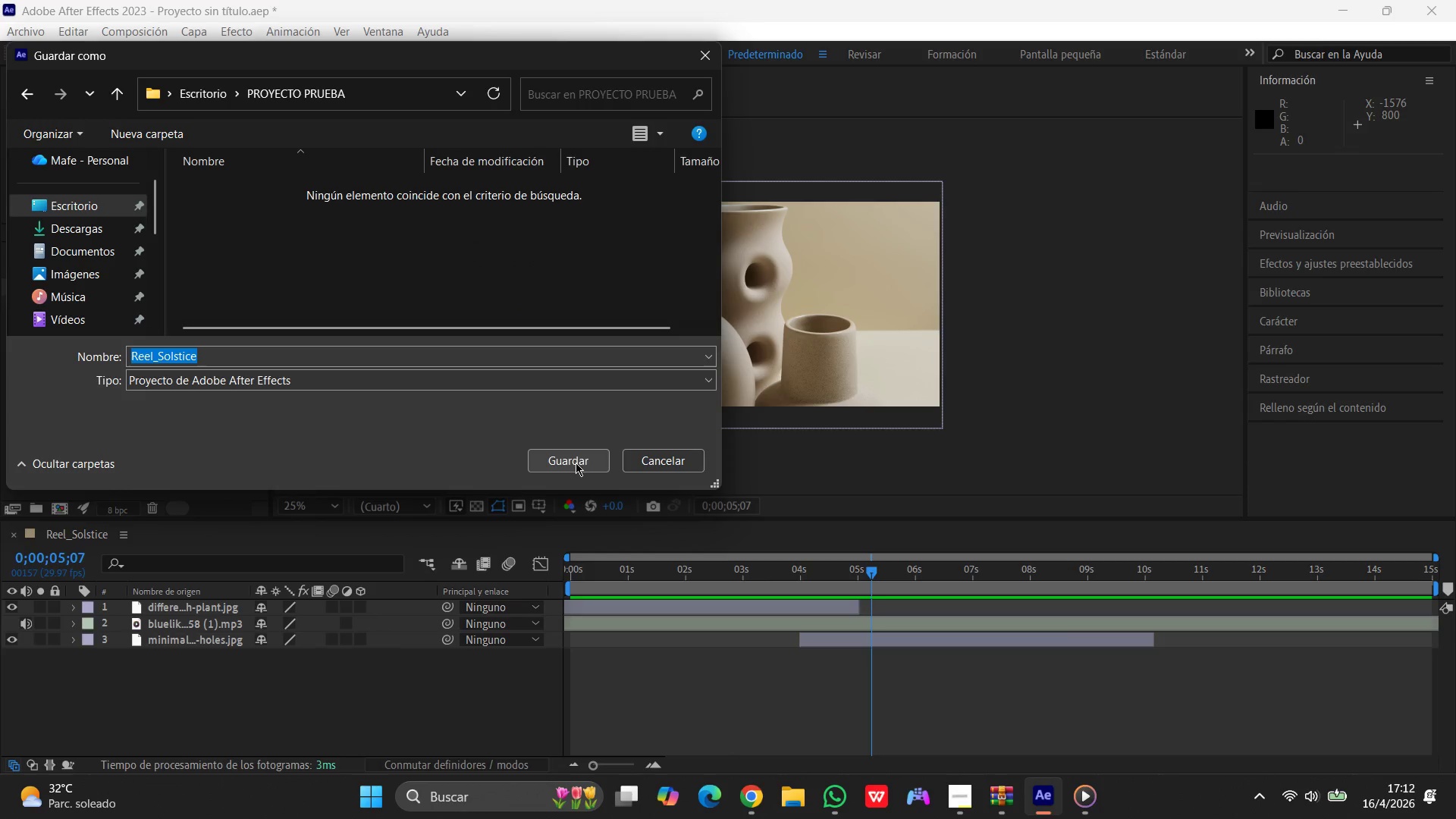 
left_click([576, 463])
 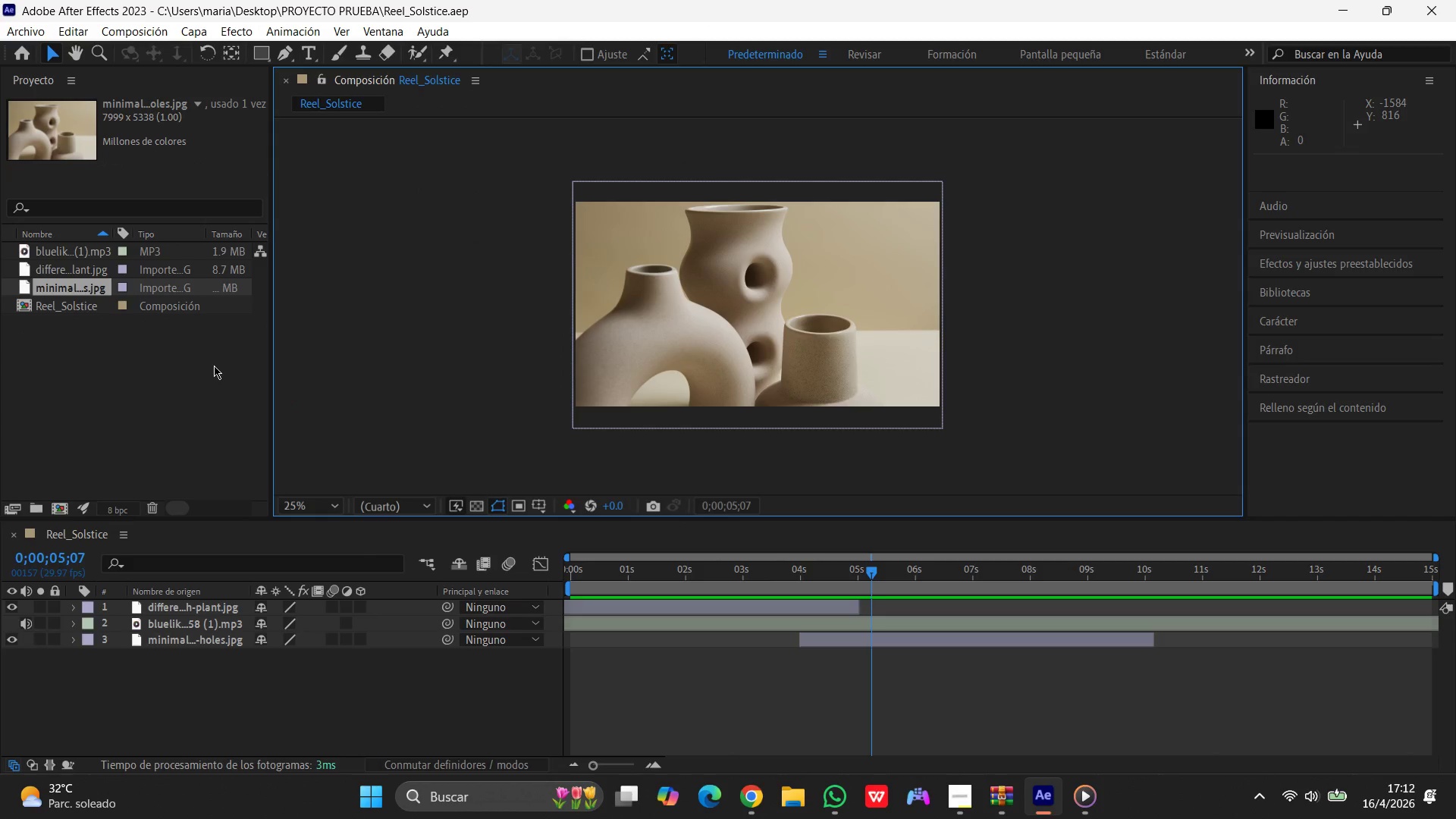 
left_click([179, 344])
 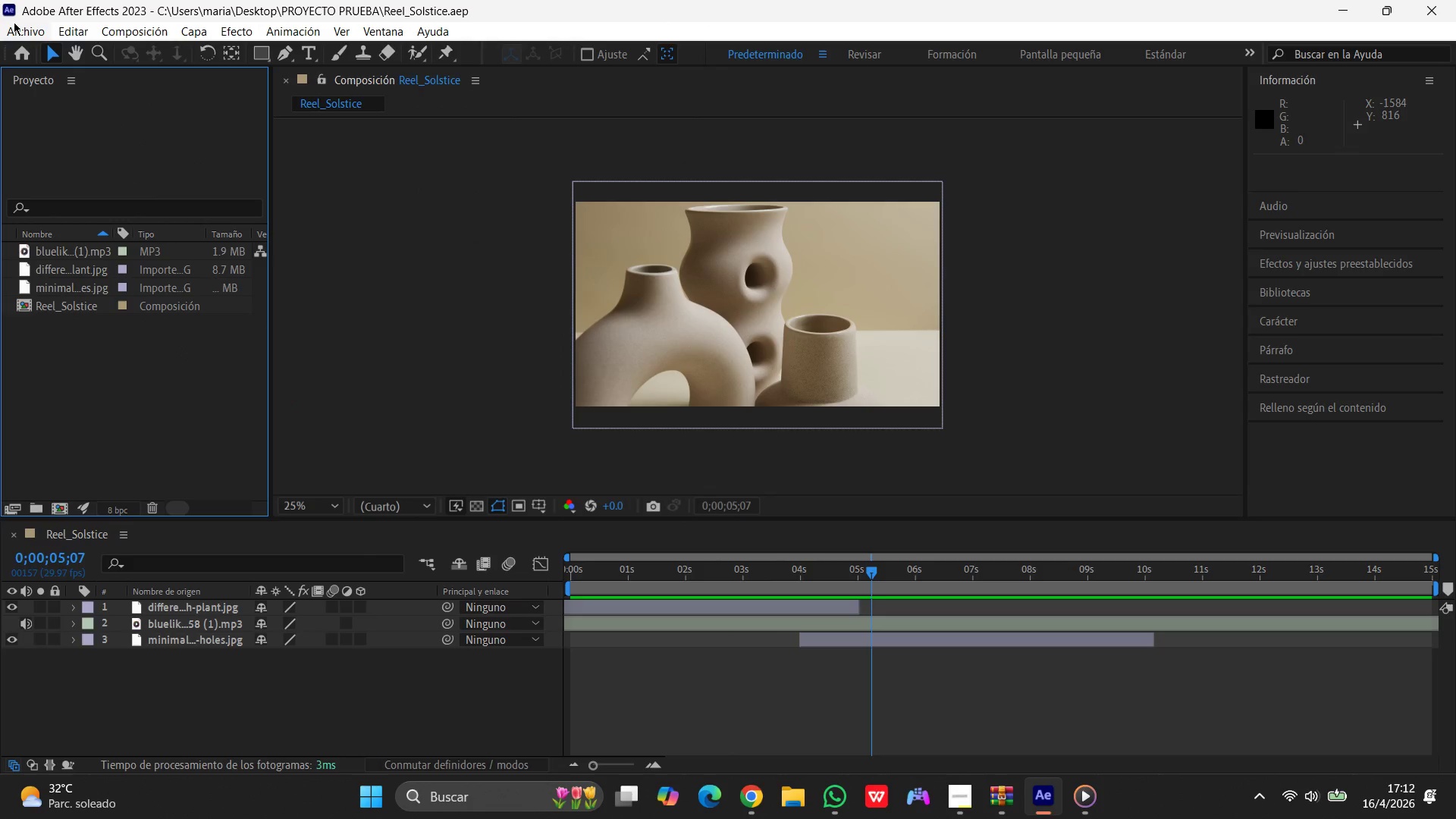 
left_click([14, 20])
 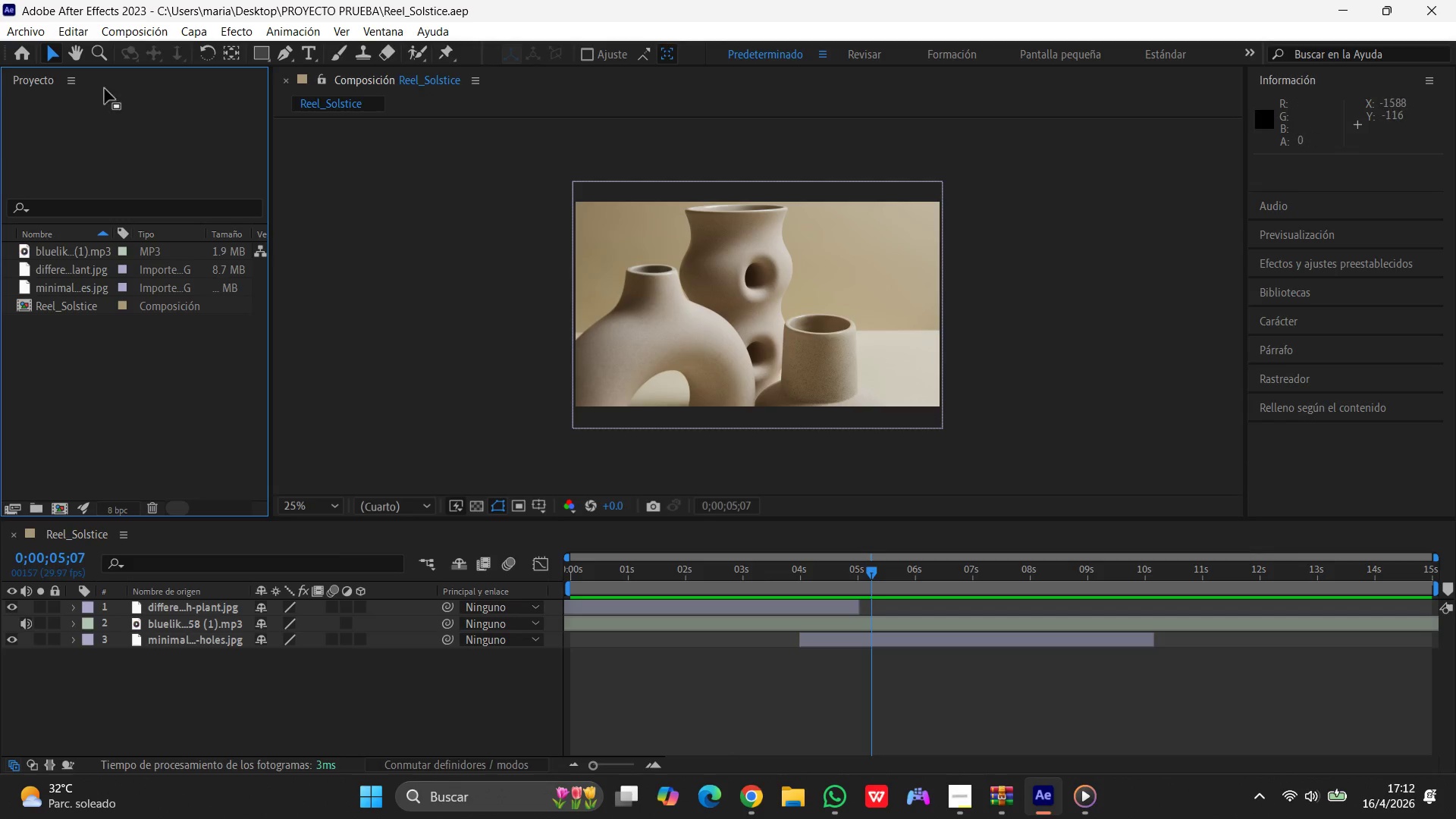 
left_click([28, 32])
 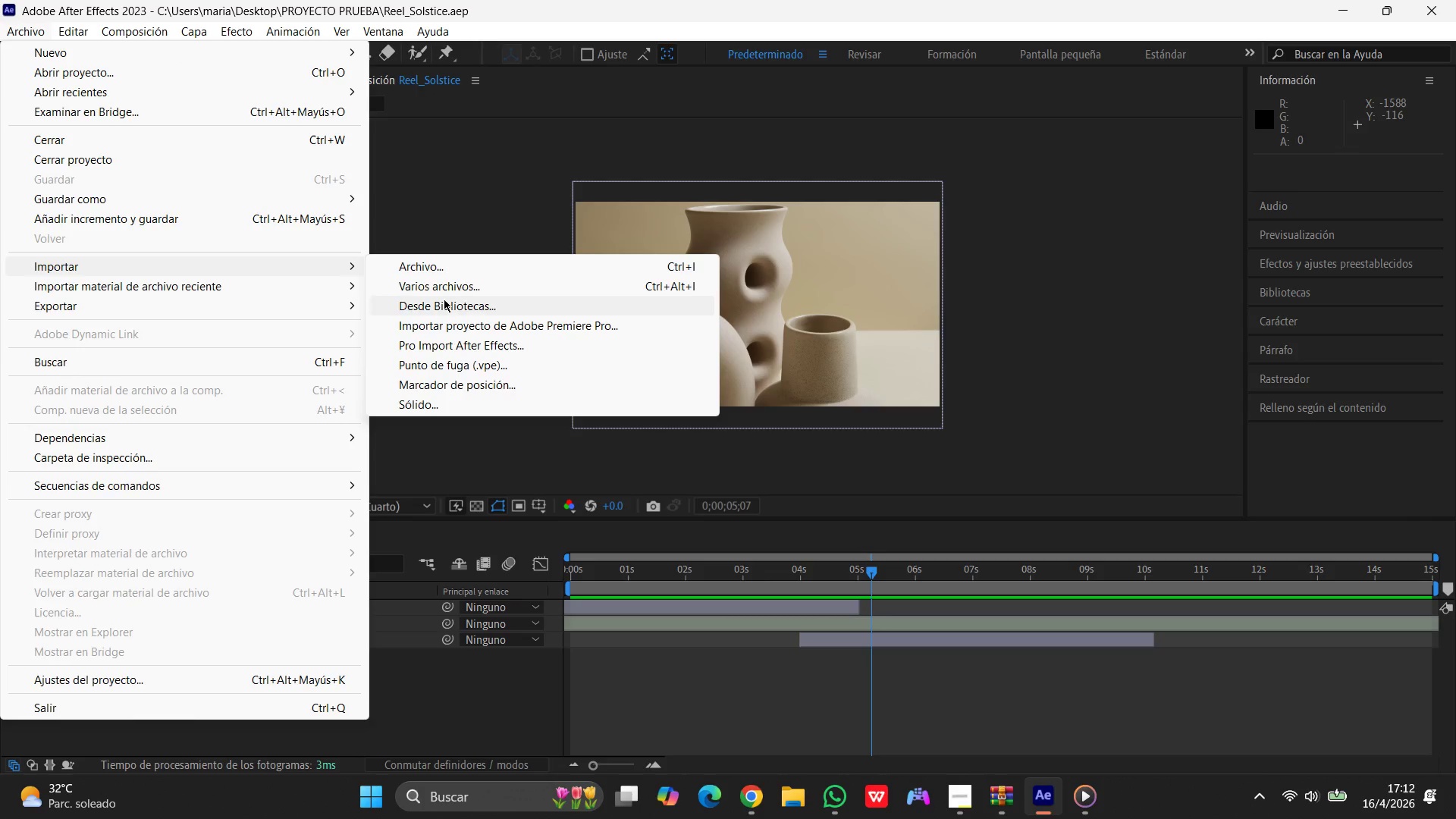 
left_click([487, 263])
 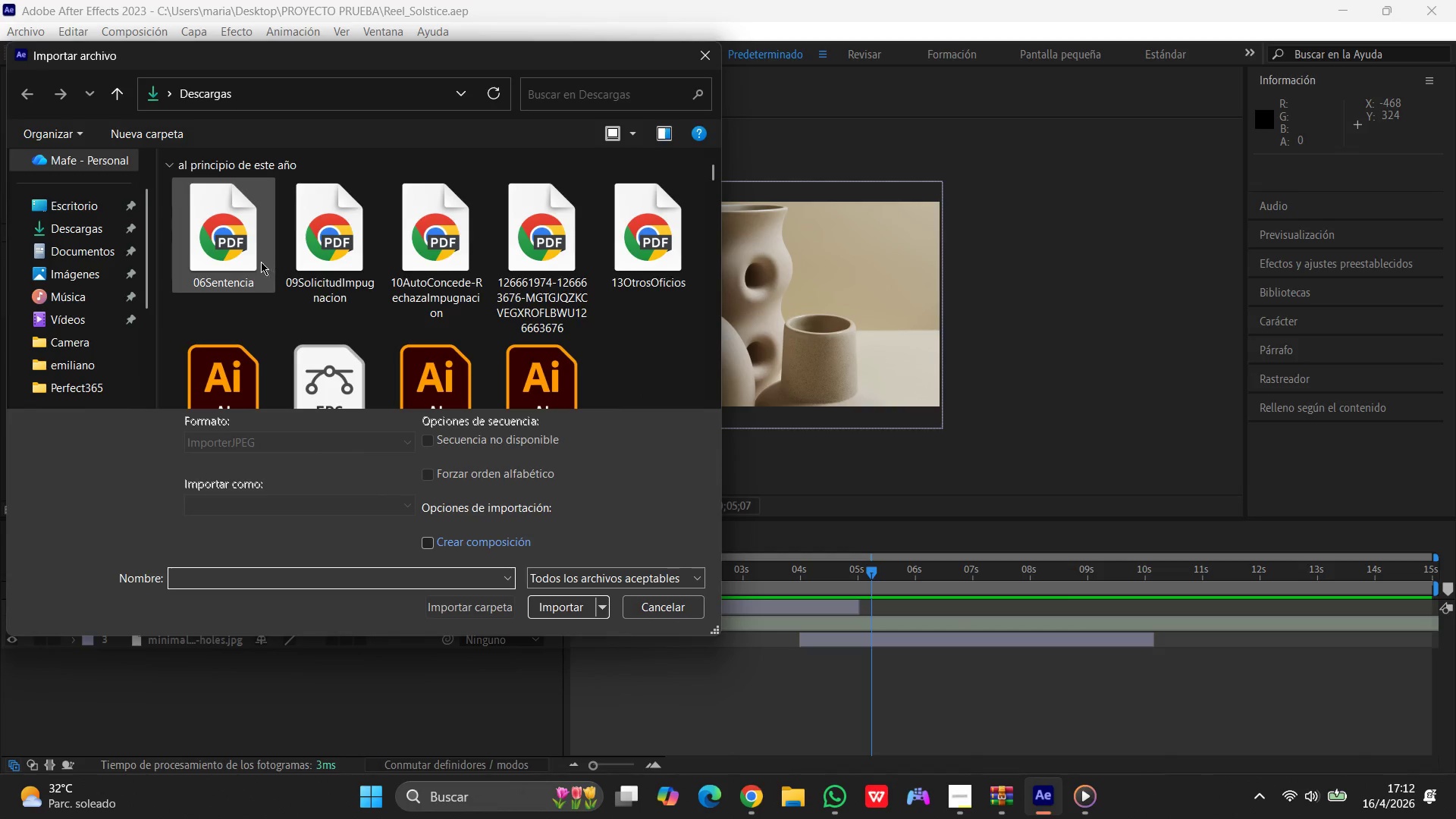 
scroll: coordinate [58, 190], scroll_direction: down, amount: 1.0
 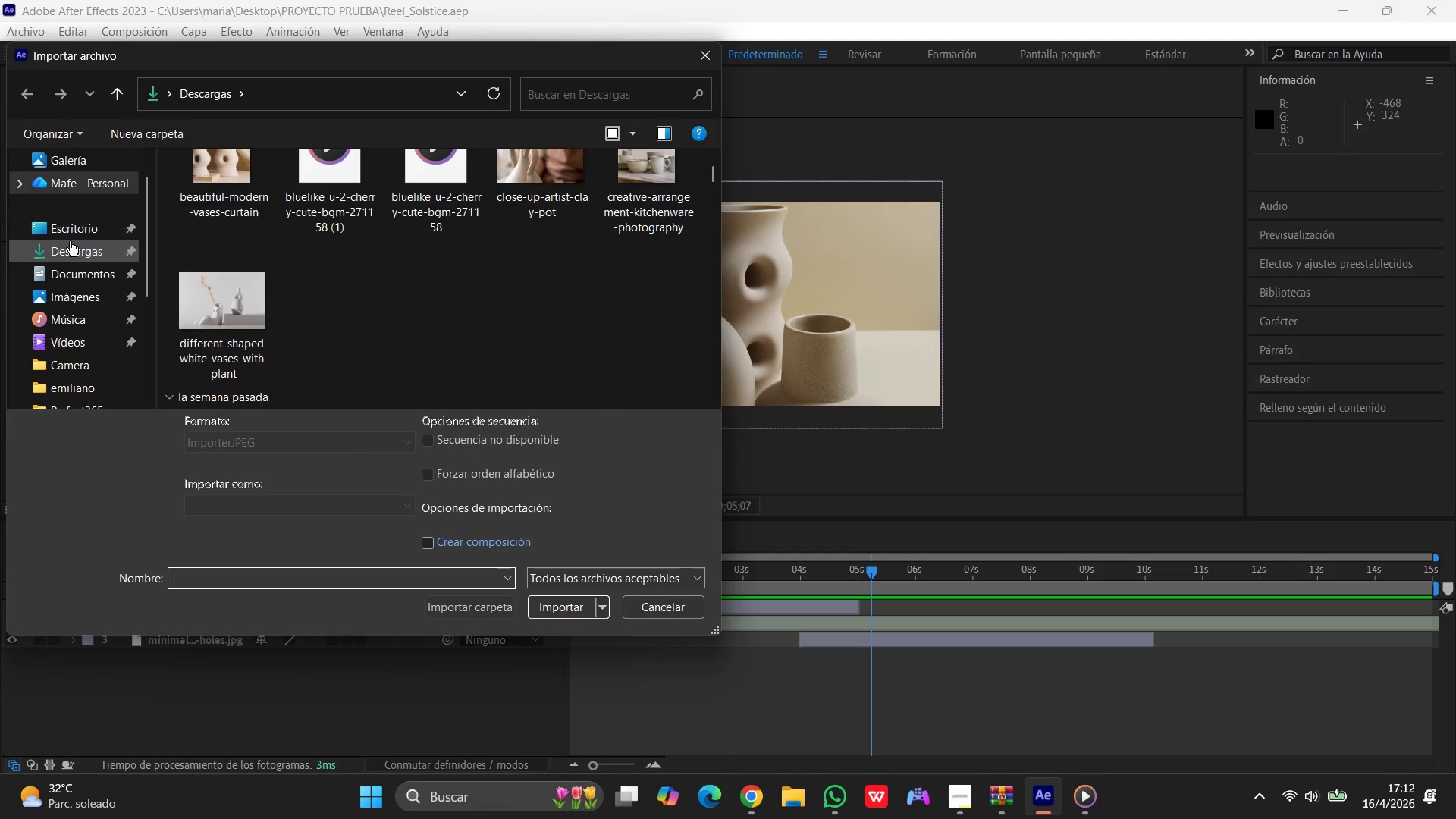 
left_click([70, 241])
 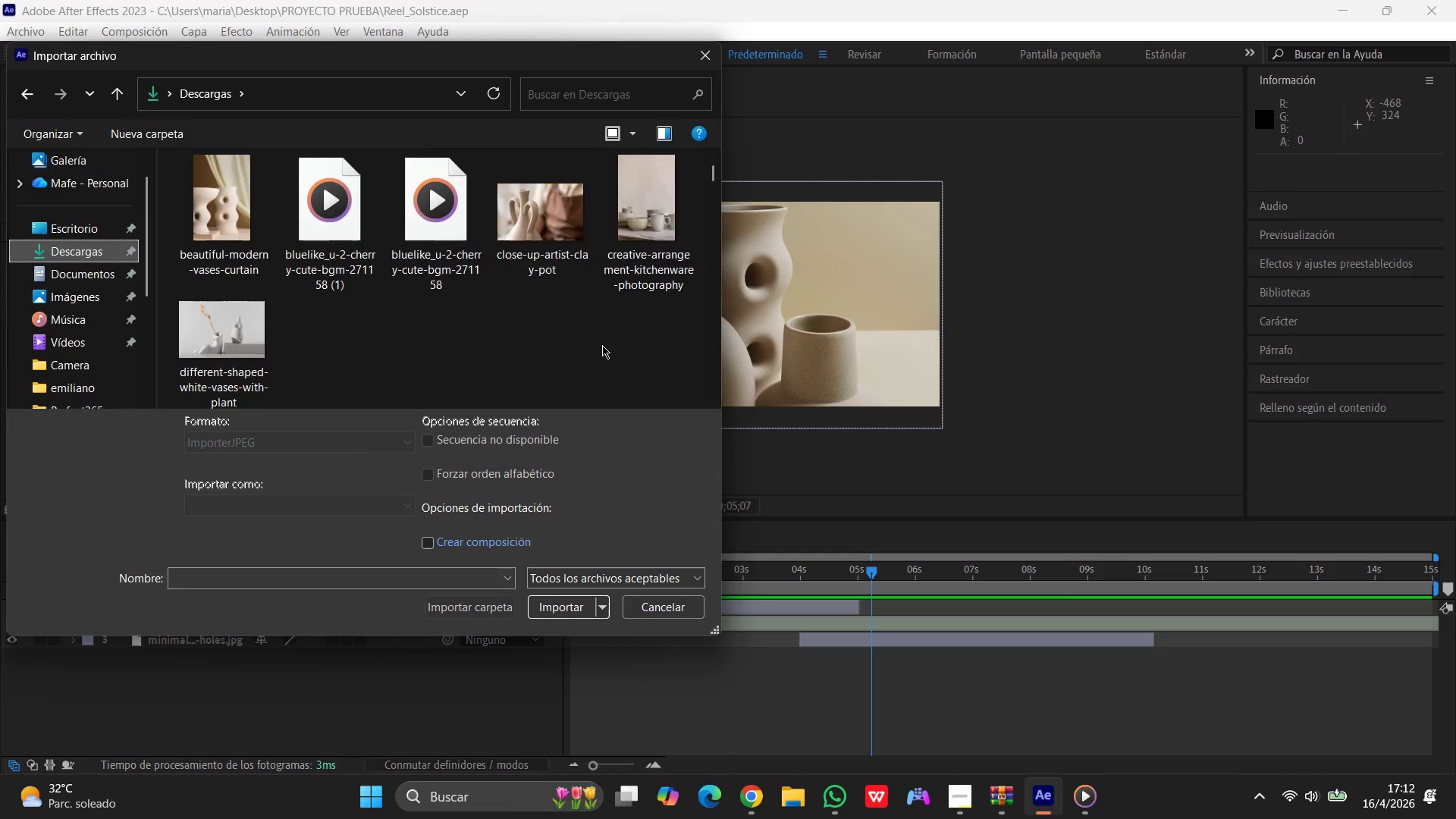 
scroll: coordinate [602, 345], scroll_direction: up, amount: 3.0
 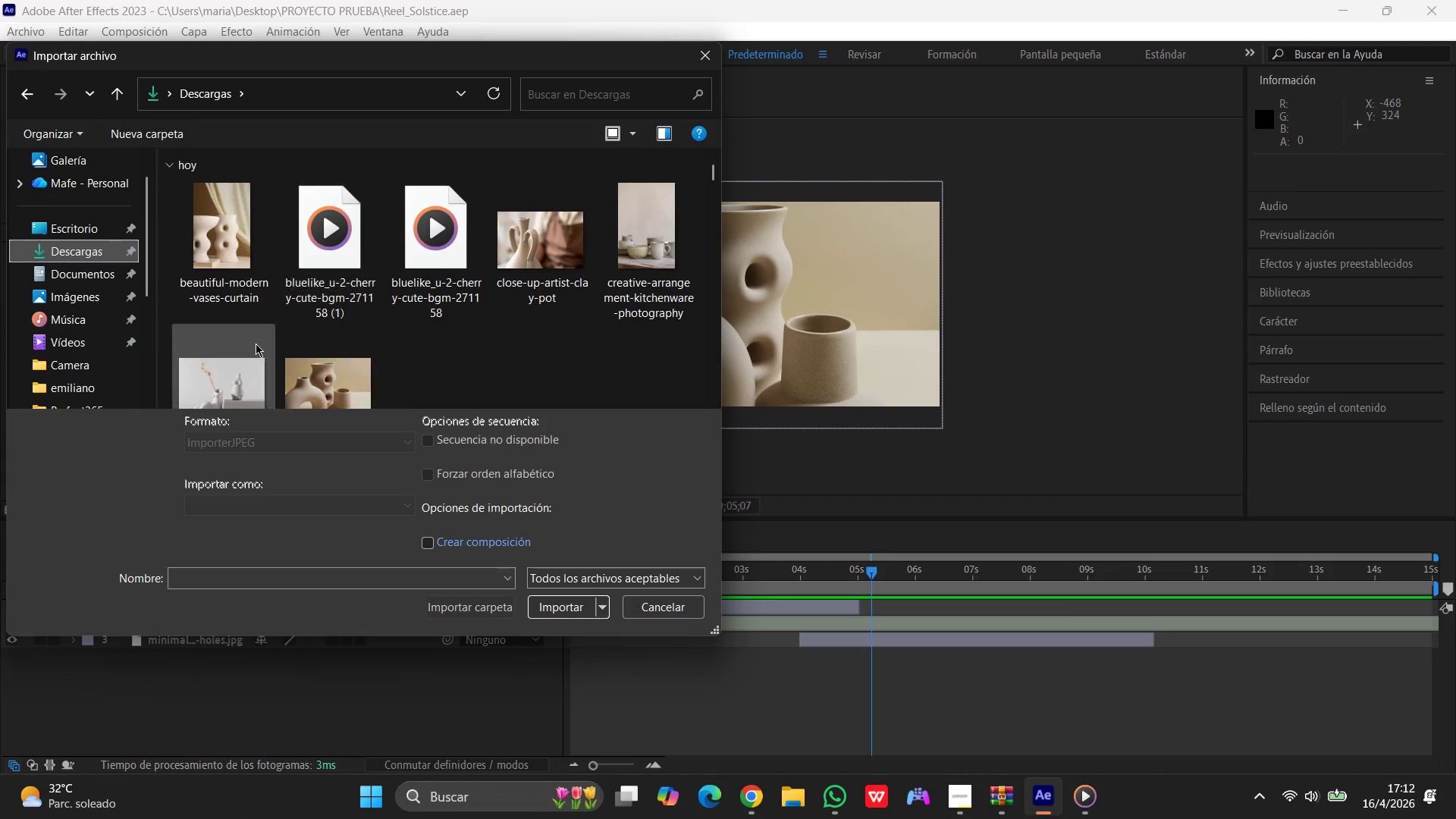 
scroll: coordinate [434, 360], scroll_direction: down, amount: 1.0
 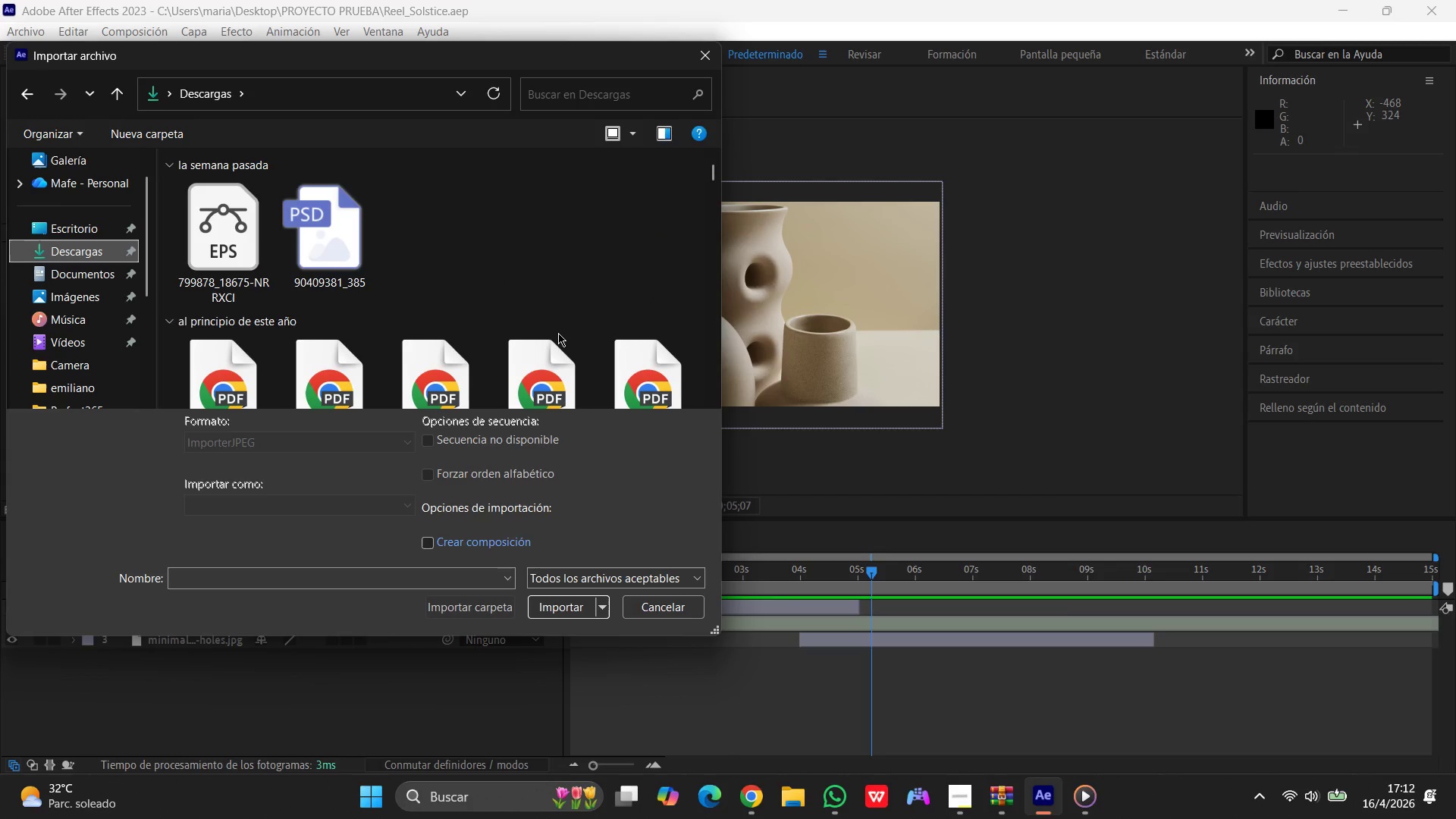 
scroll: coordinate [558, 331], scroll_direction: up, amount: 7.0
 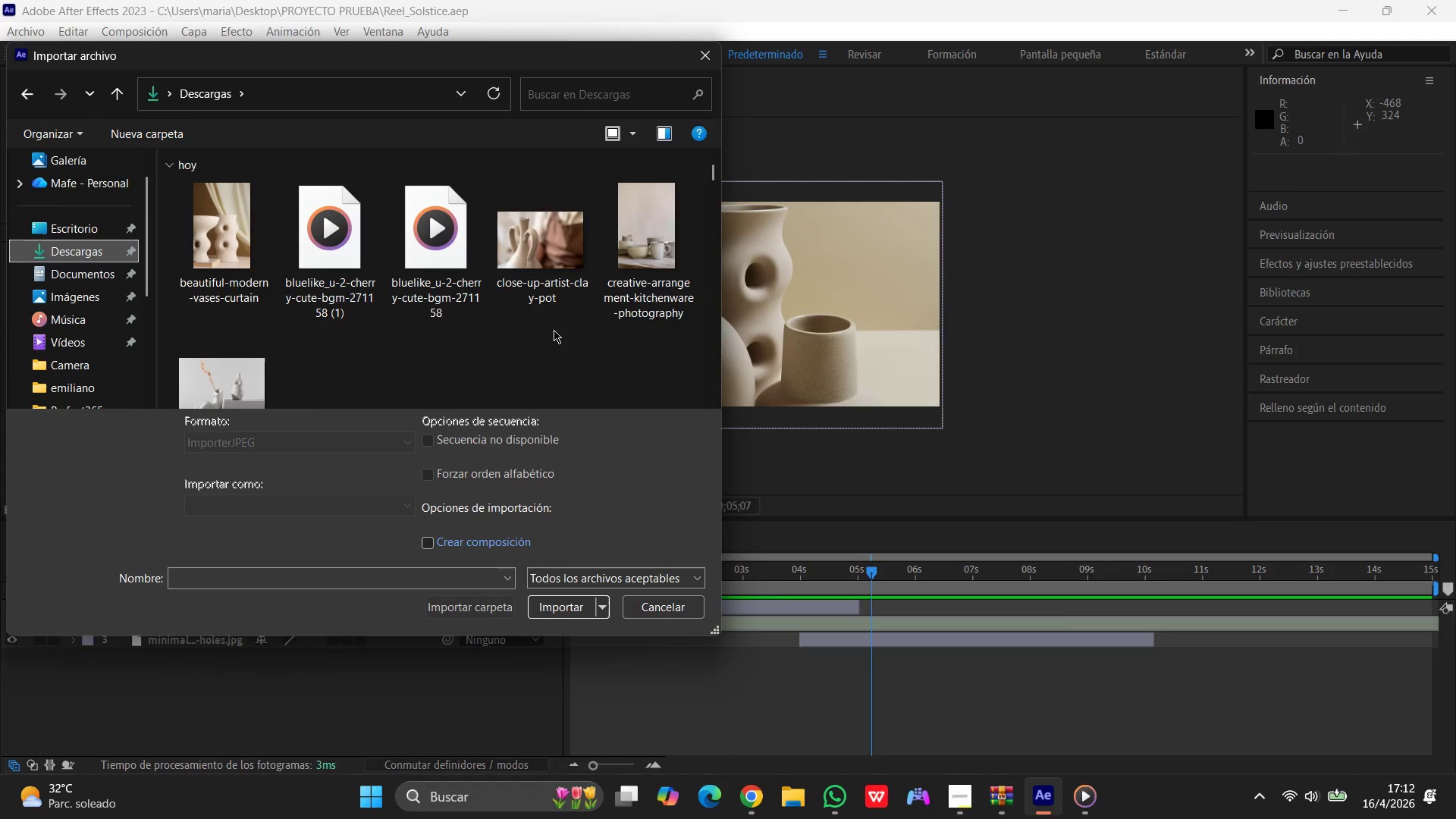 
left_click([541, 262])
 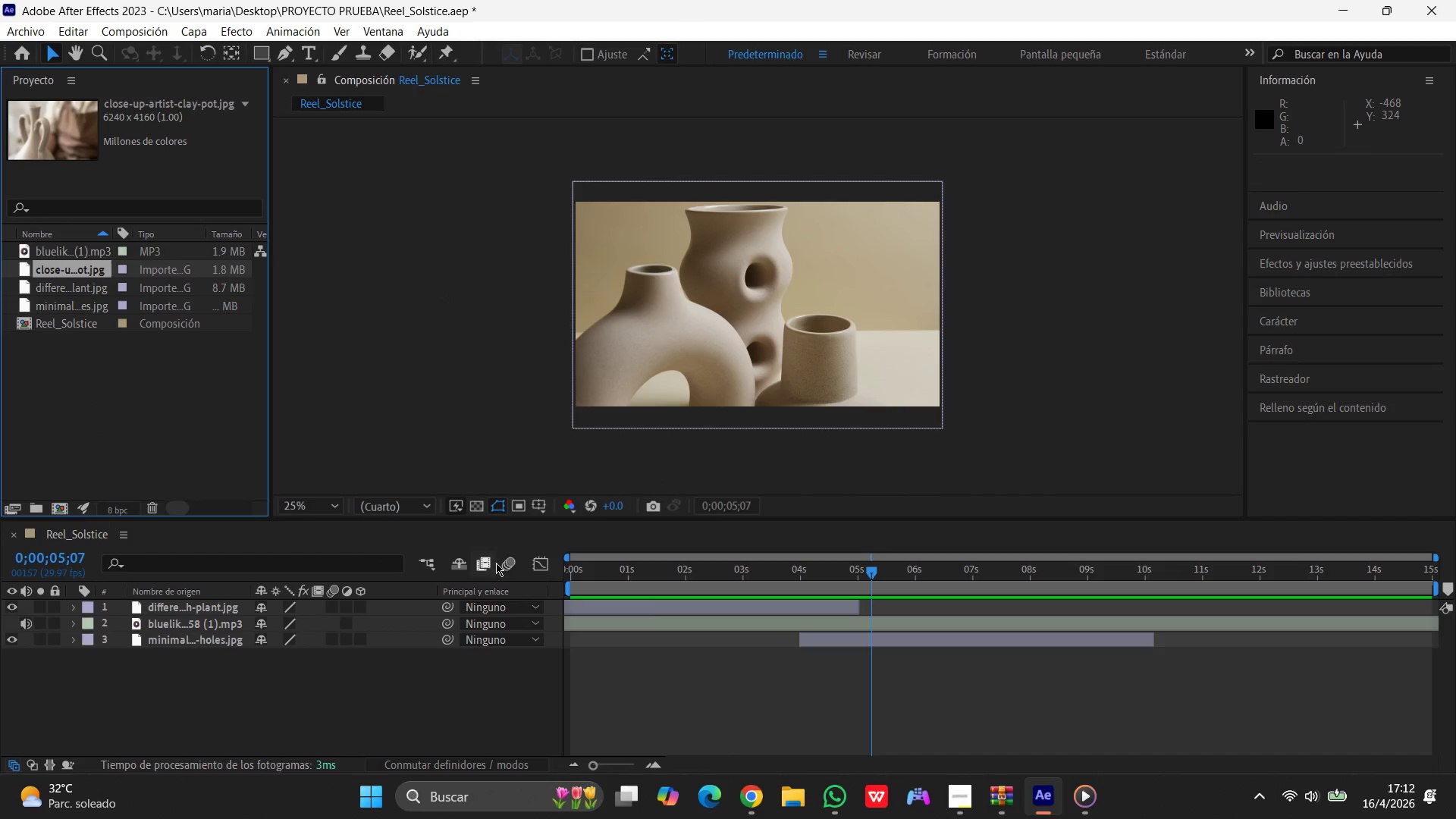 
wait(7.48)
 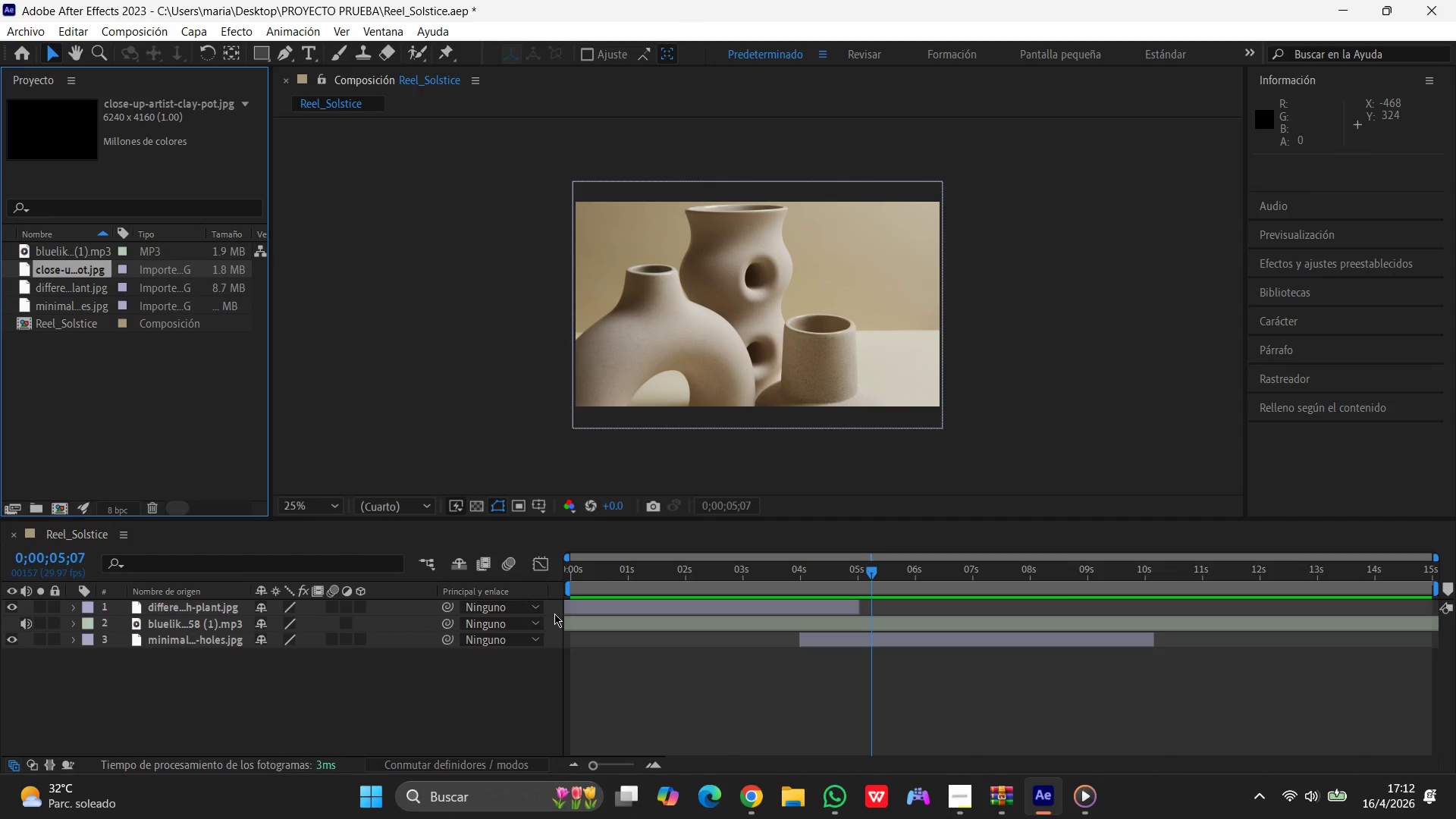 
left_click_drag(start_coordinate=[79, 270], to_coordinate=[710, 660])
 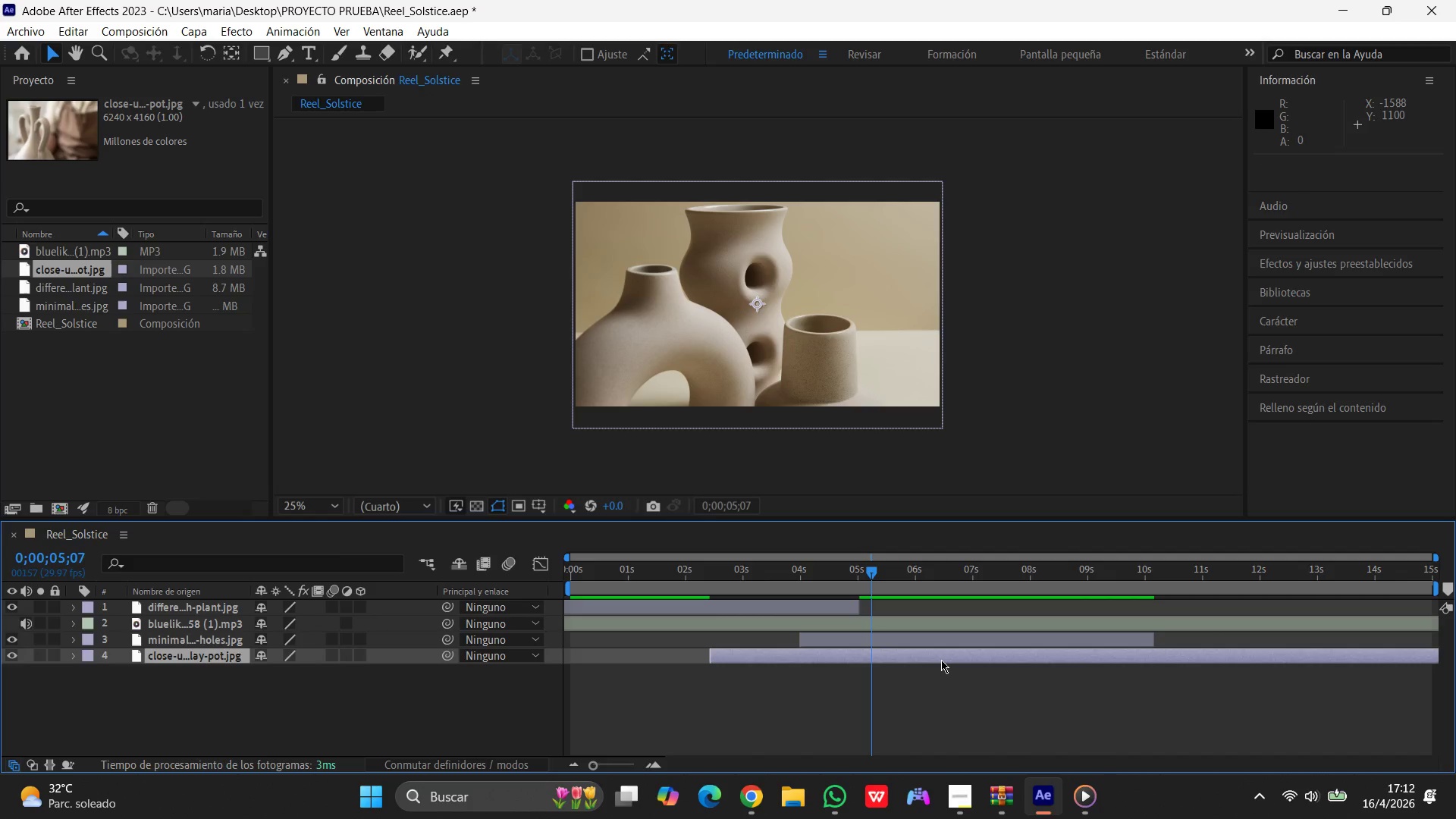 
left_click_drag(start_coordinate=[941, 660], to_coordinate=[732, 658])
 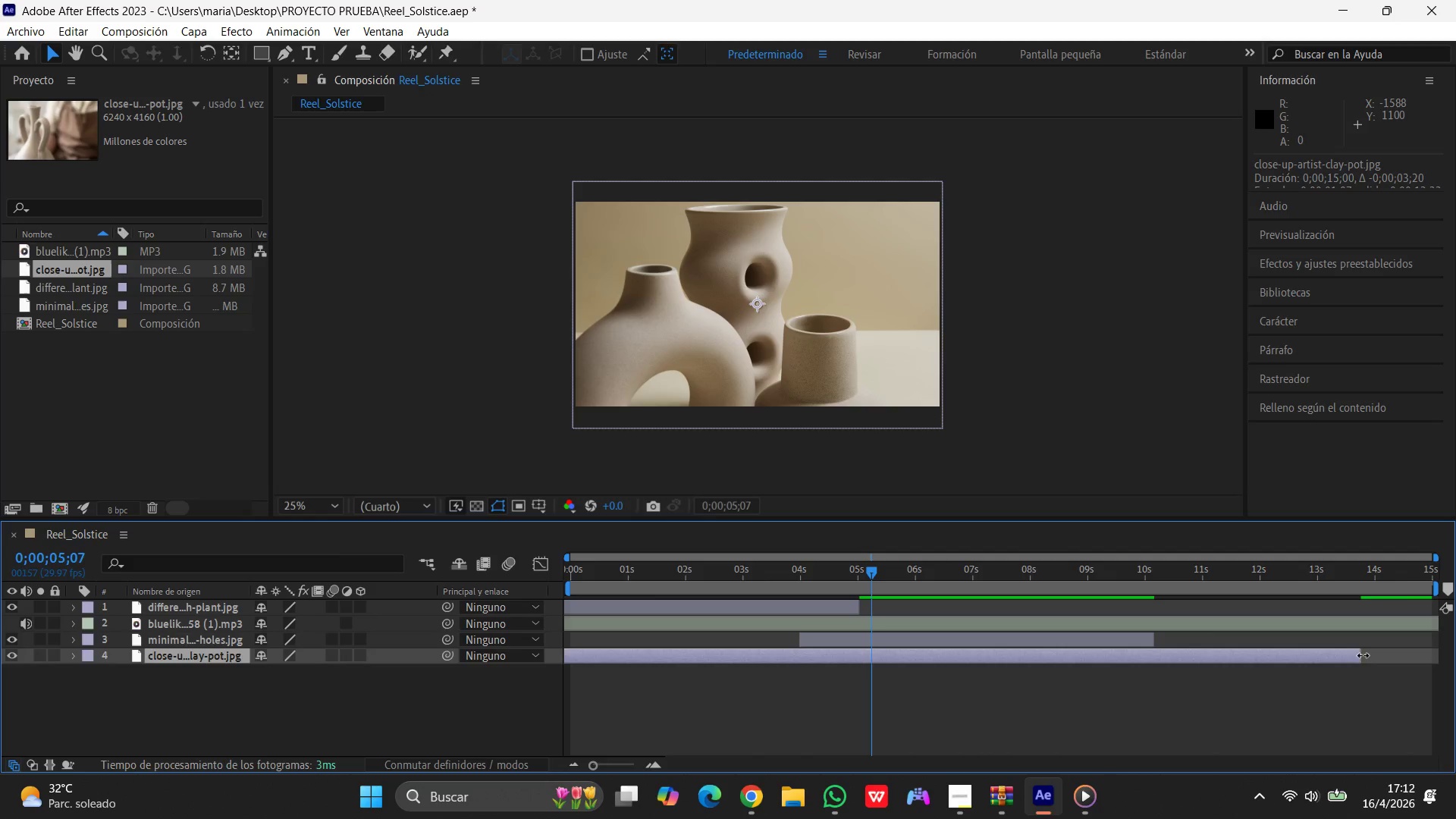 
left_click_drag(start_coordinate=[1363, 655], to_coordinate=[1094, 660])
 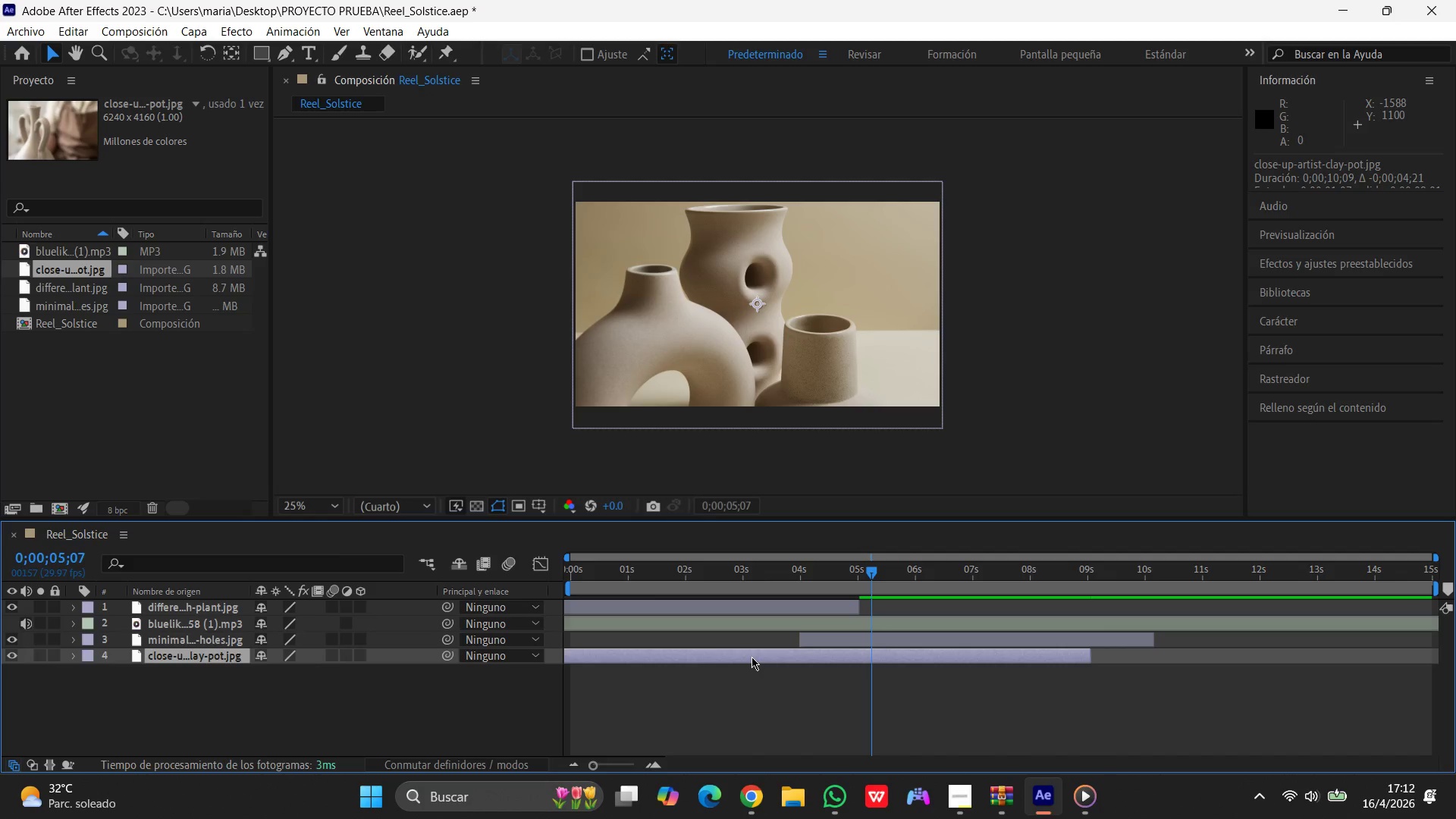 
left_click_drag(start_coordinate=[752, 657], to_coordinate=[1112, 657])
 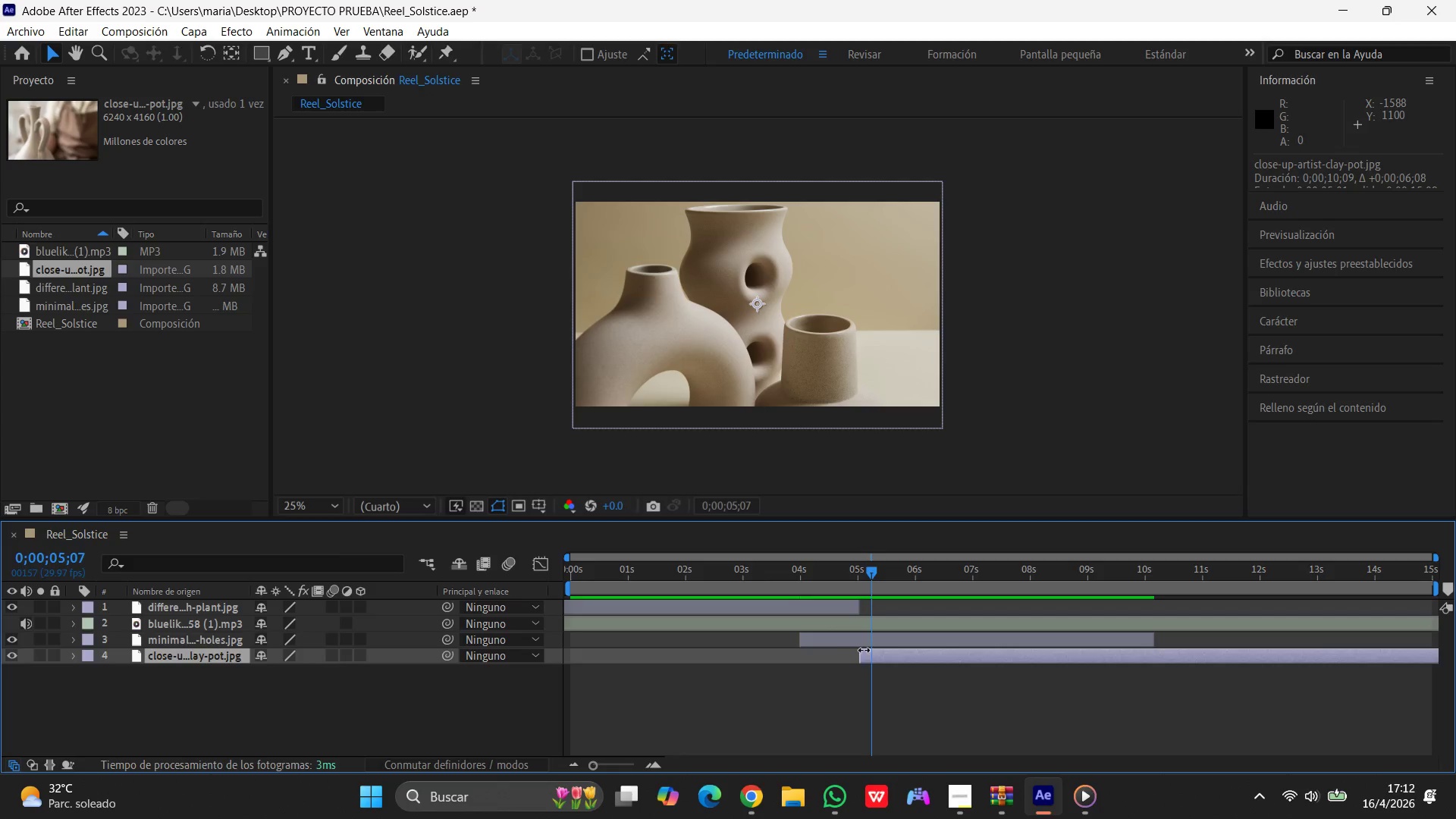 
left_click_drag(start_coordinate=[859, 654], to_coordinate=[1087, 664])
 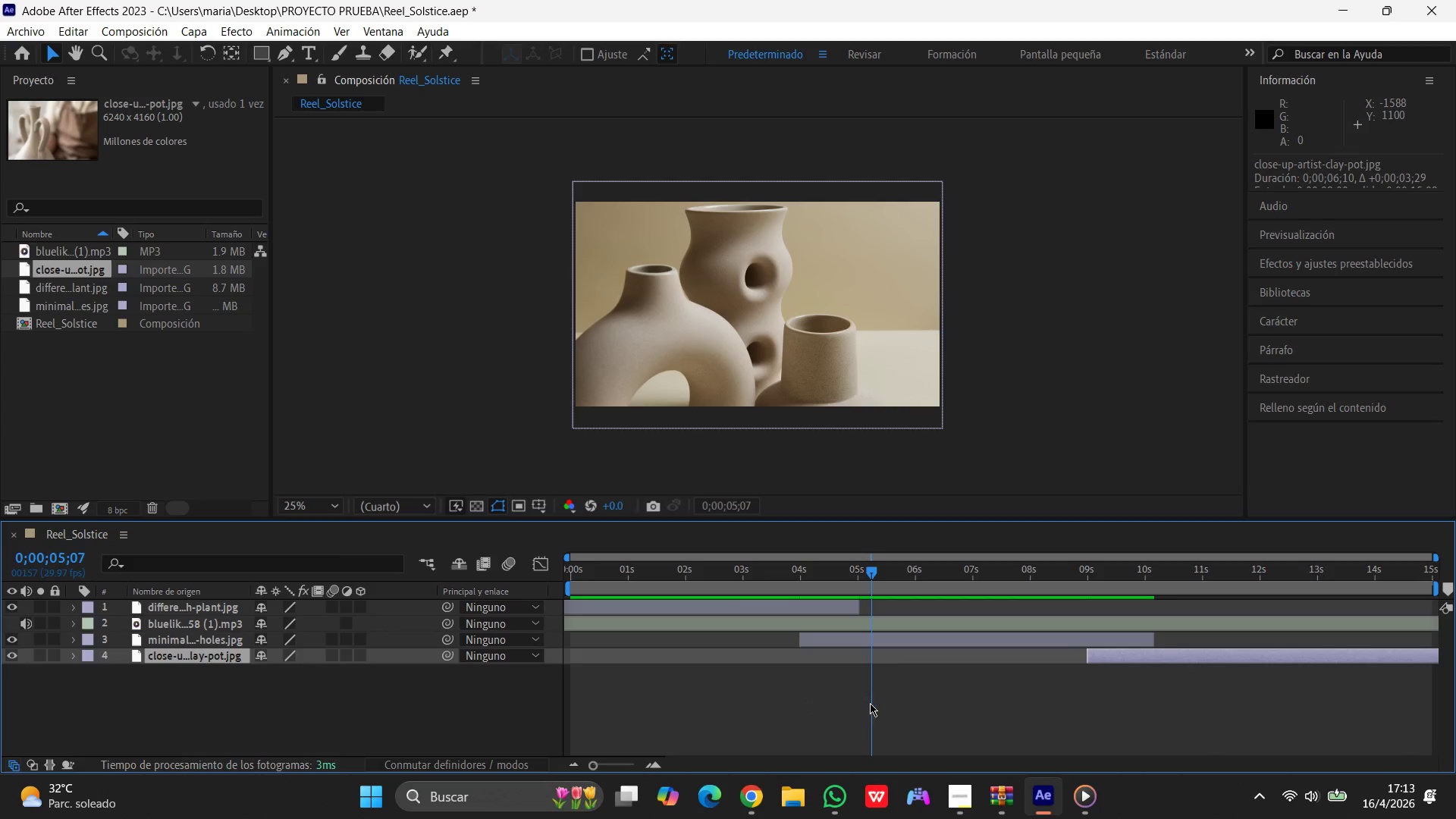 
left_click_drag(start_coordinate=[872, 702], to_coordinate=[934, 708])
 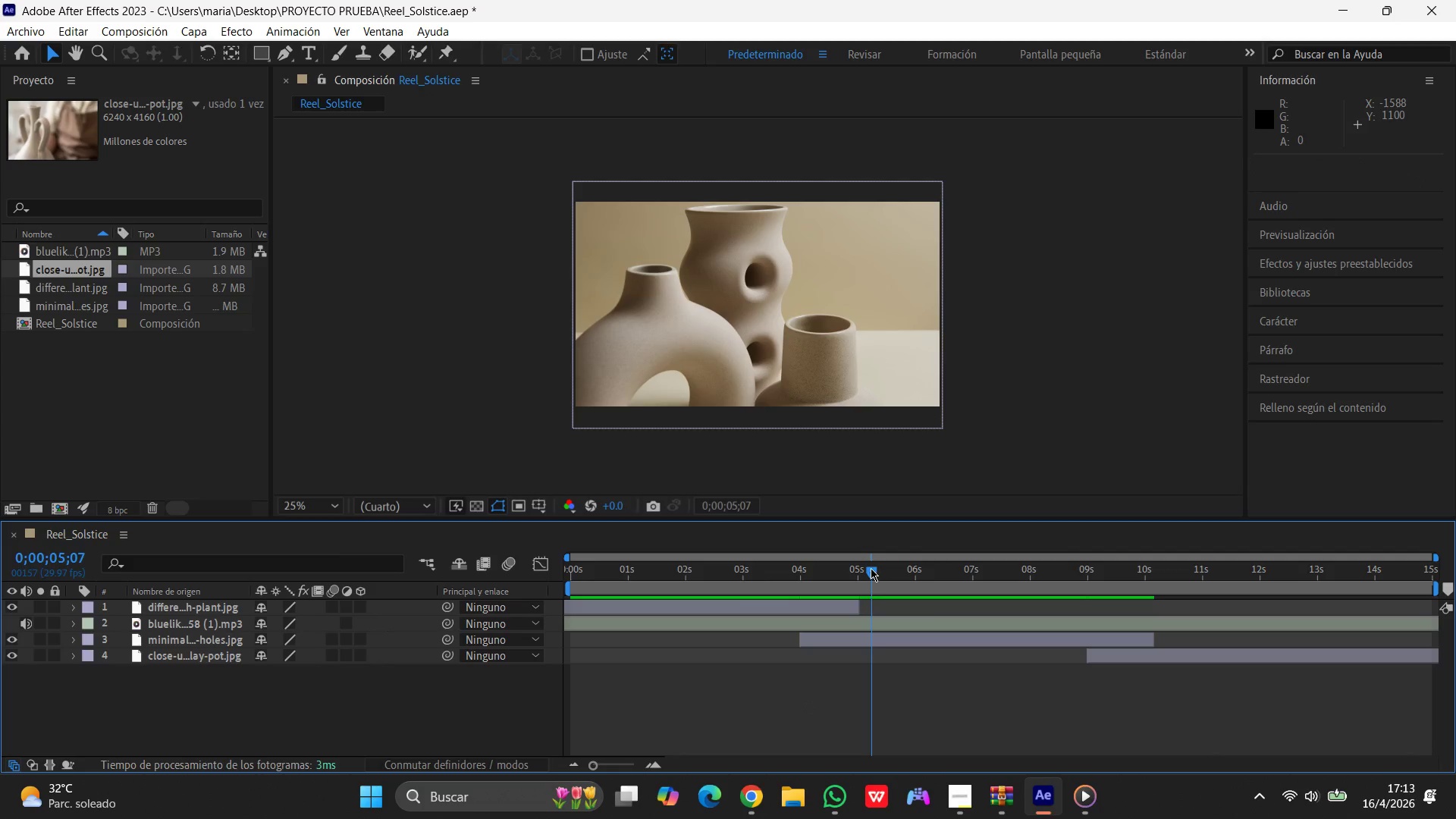 
left_click_drag(start_coordinate=[871, 568], to_coordinate=[1087, 575])
 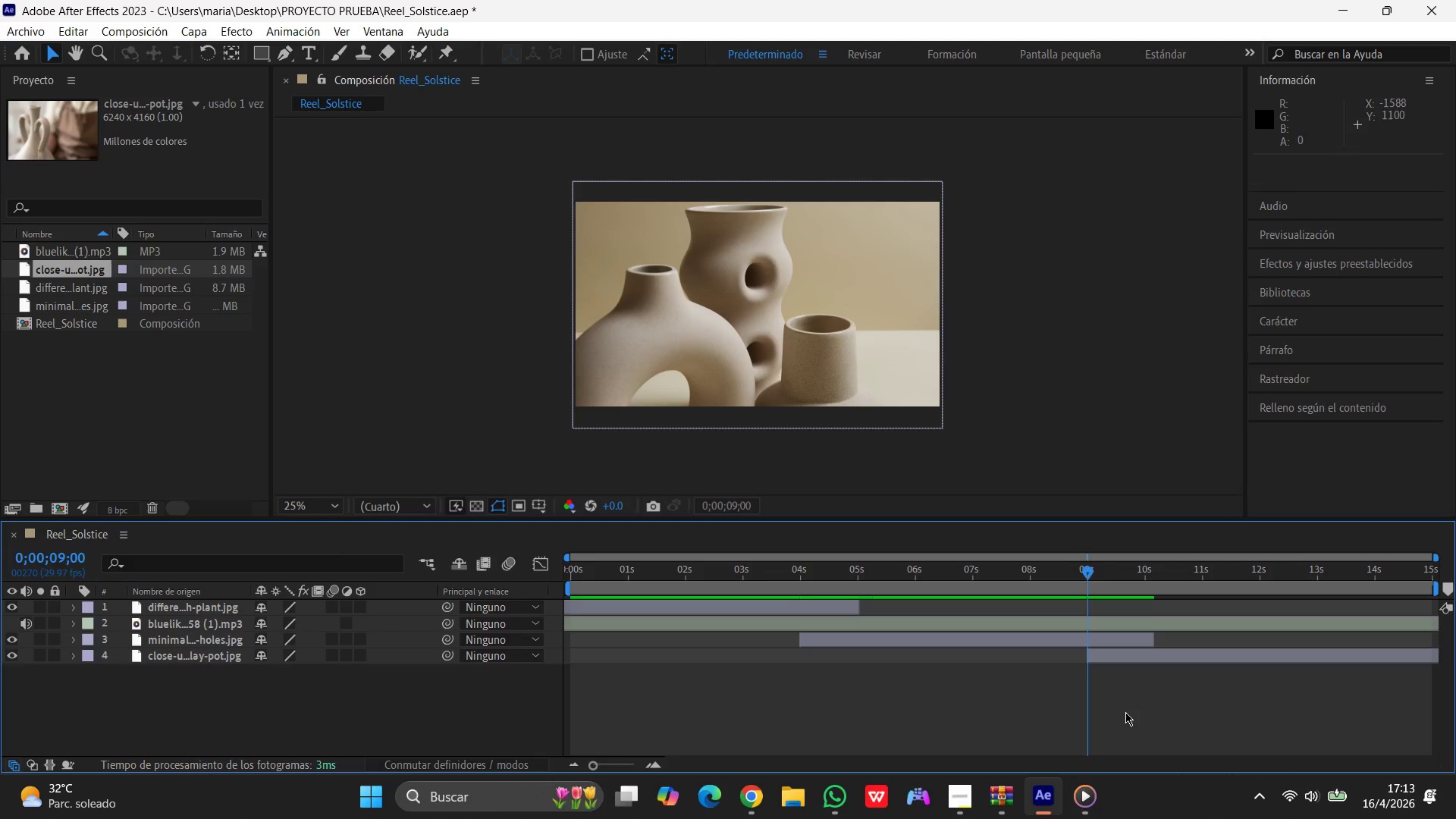 
left_click([1125, 712])
 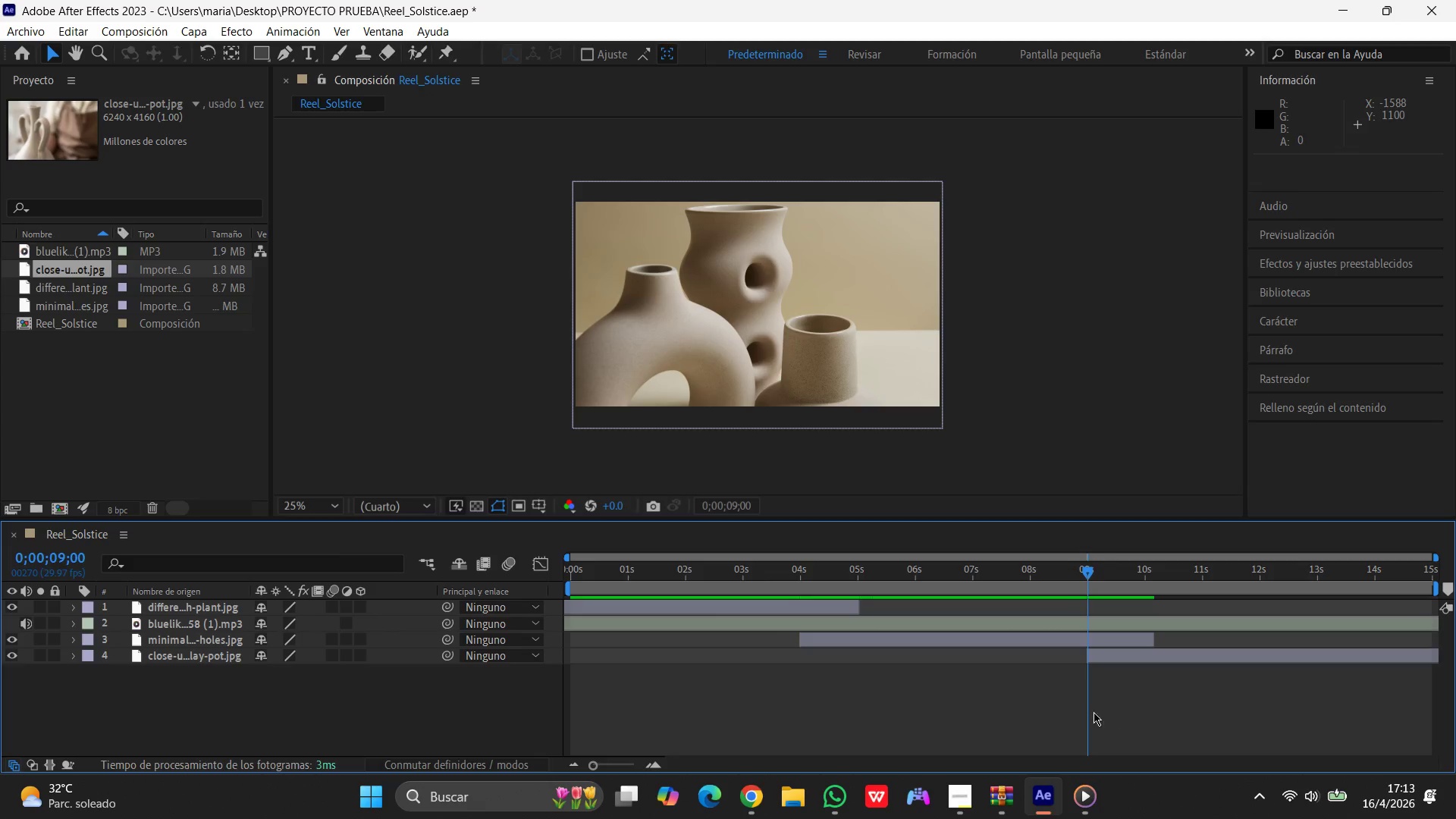 
key(Space)
 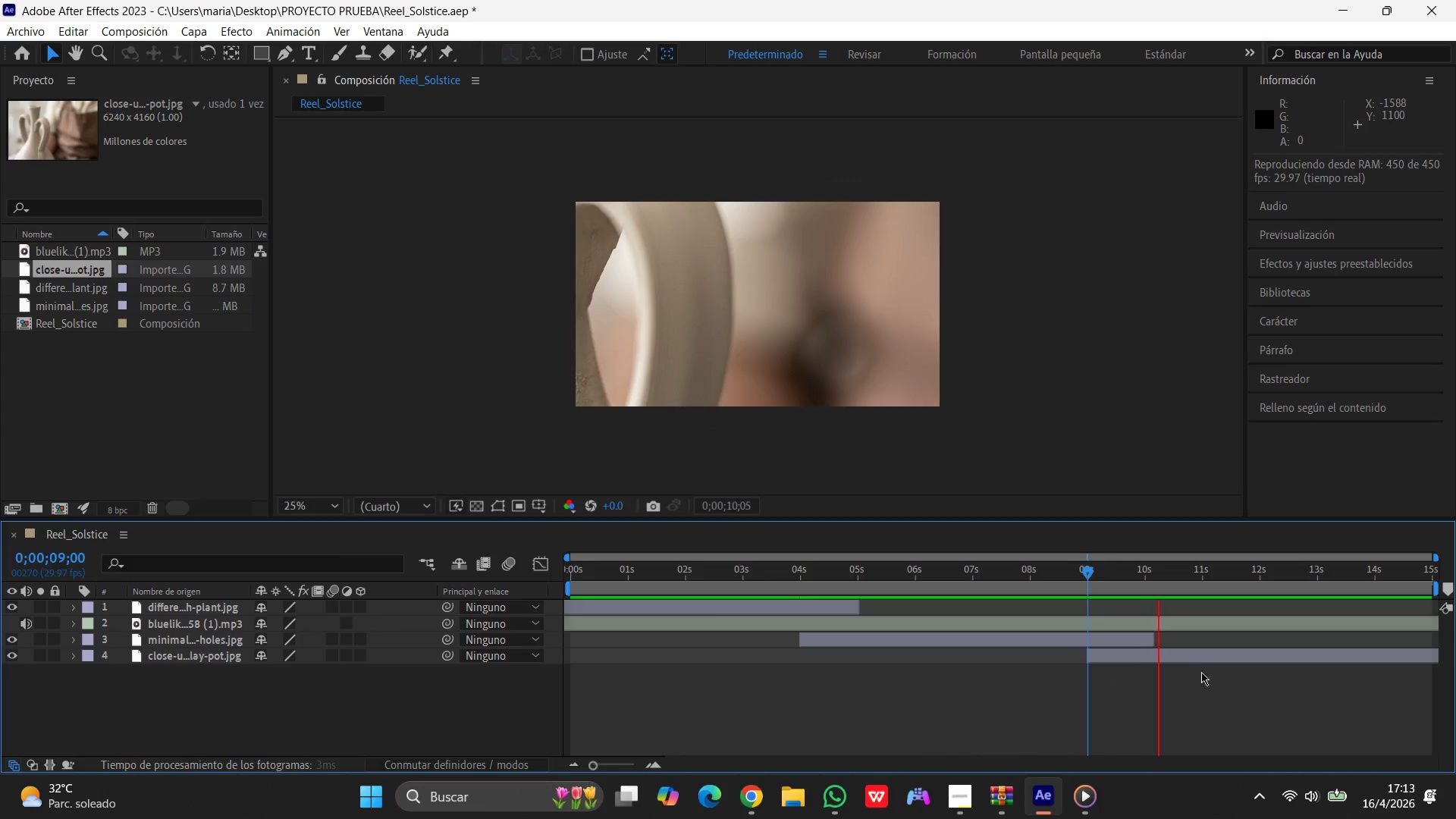 
left_click([1228, 664])
 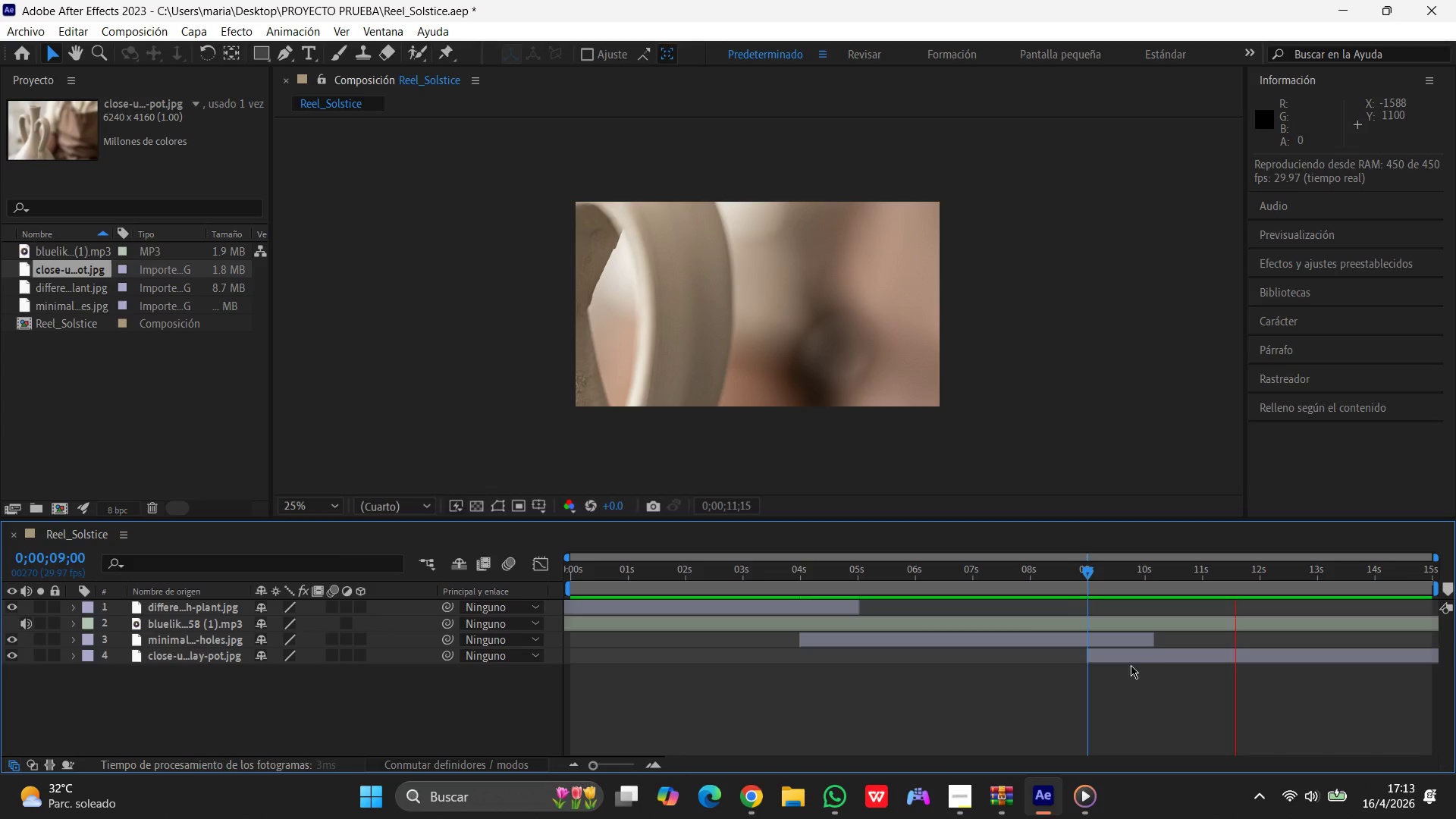 
left_click([1159, 659])
 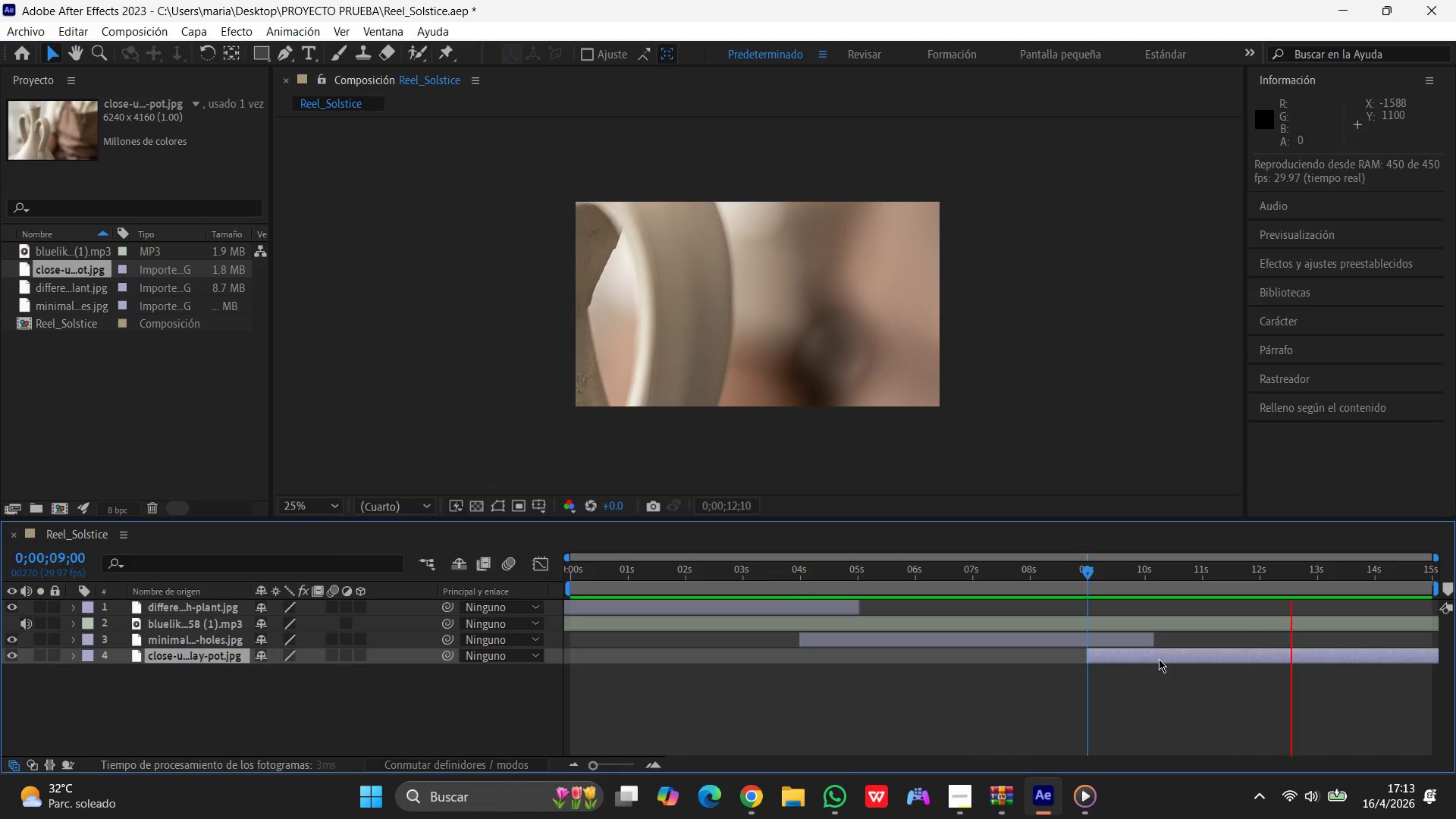 
key(Space)
 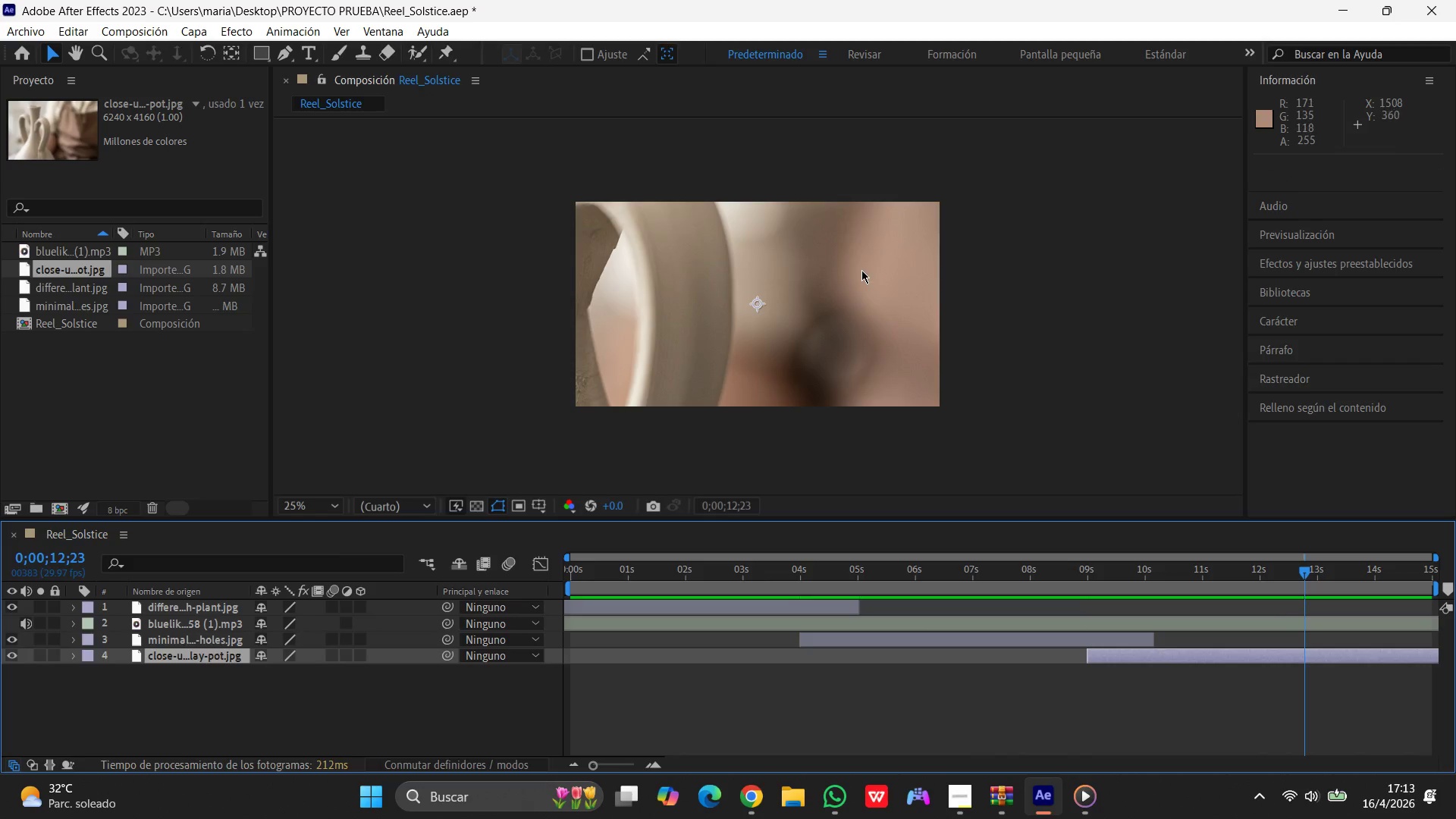 
left_click([861, 269])
 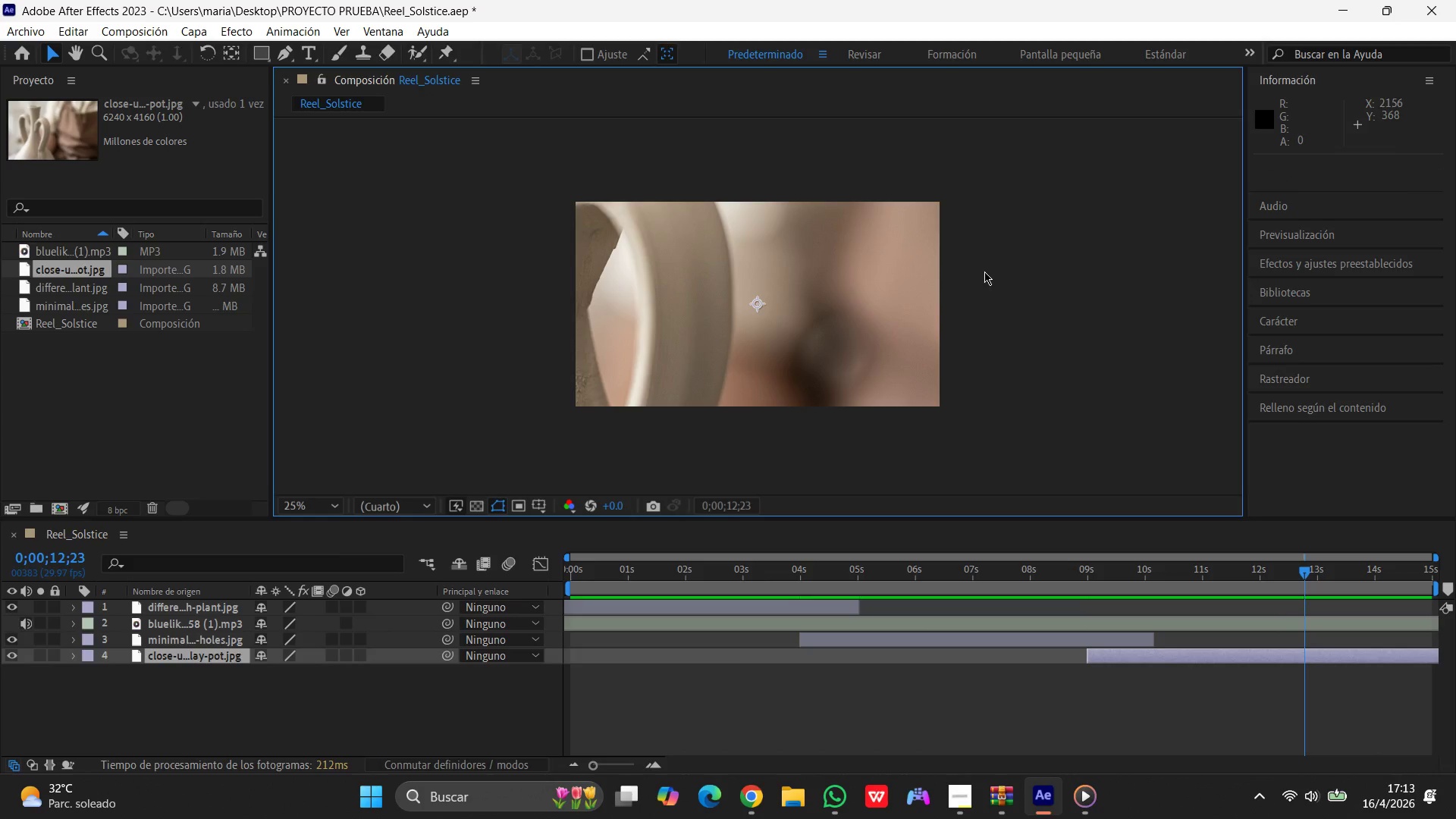 
scroll: coordinate [896, 303], scroll_direction: down, amount: 3.0
 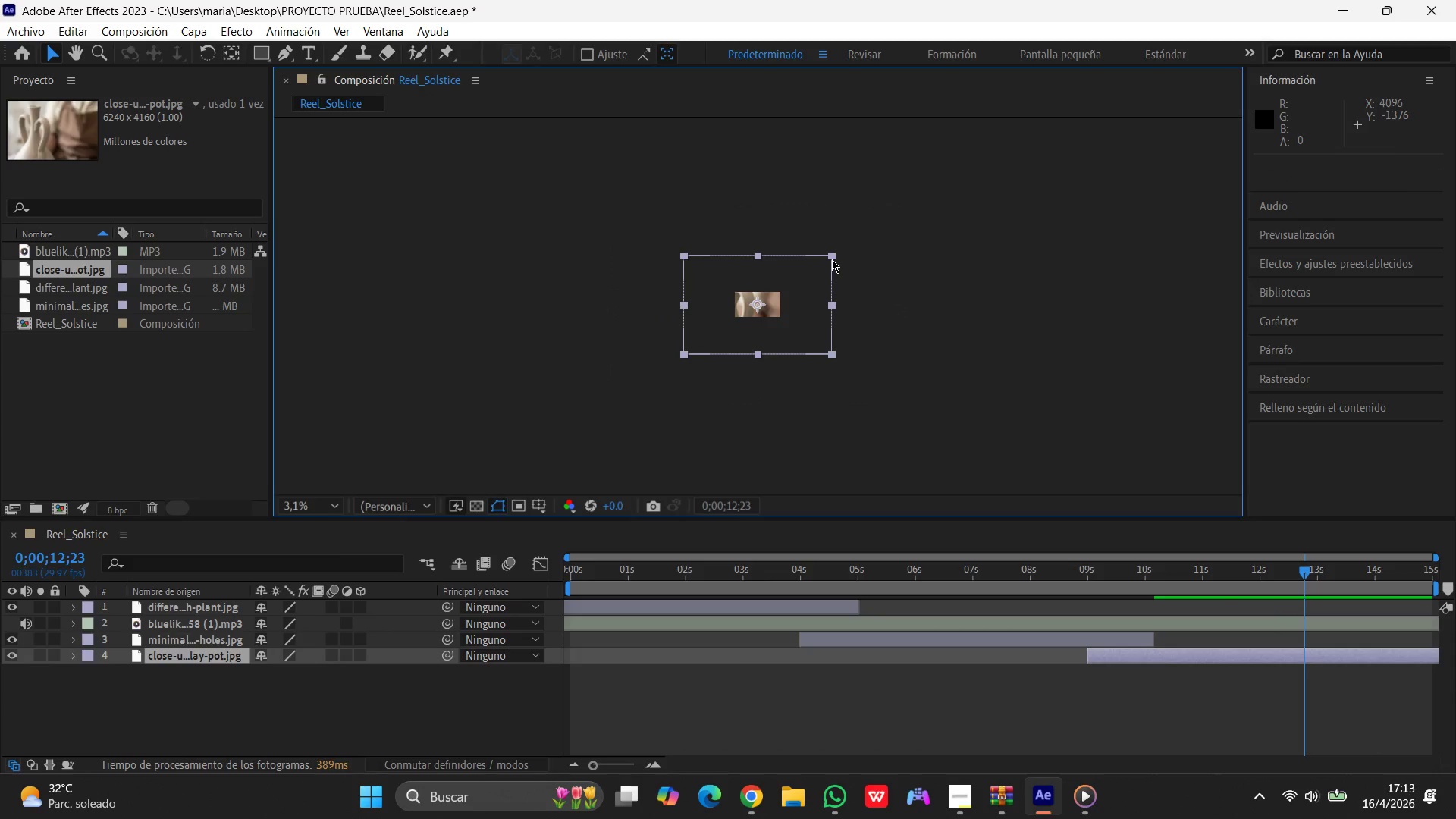 
hold_key(key=ShiftLeft, duration=0.73)
left_click_drag(start_coordinate=[830, 258], to_coordinate=[809, 270])
 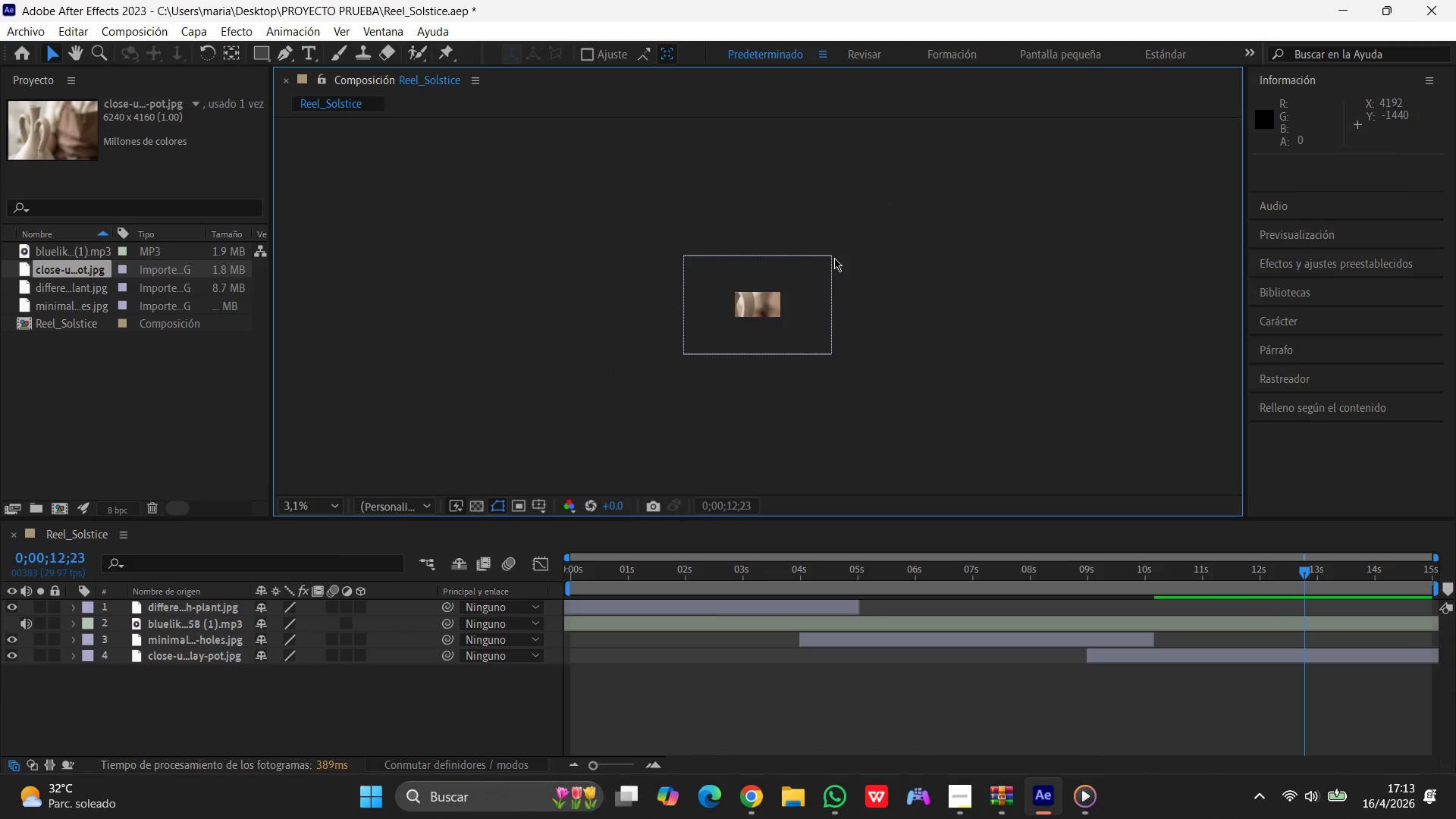 
hold_key(key=ShiftLeft, duration=0.73)
left_click_drag(start_coordinate=[833, 256], to_coordinate=[826, 259])
 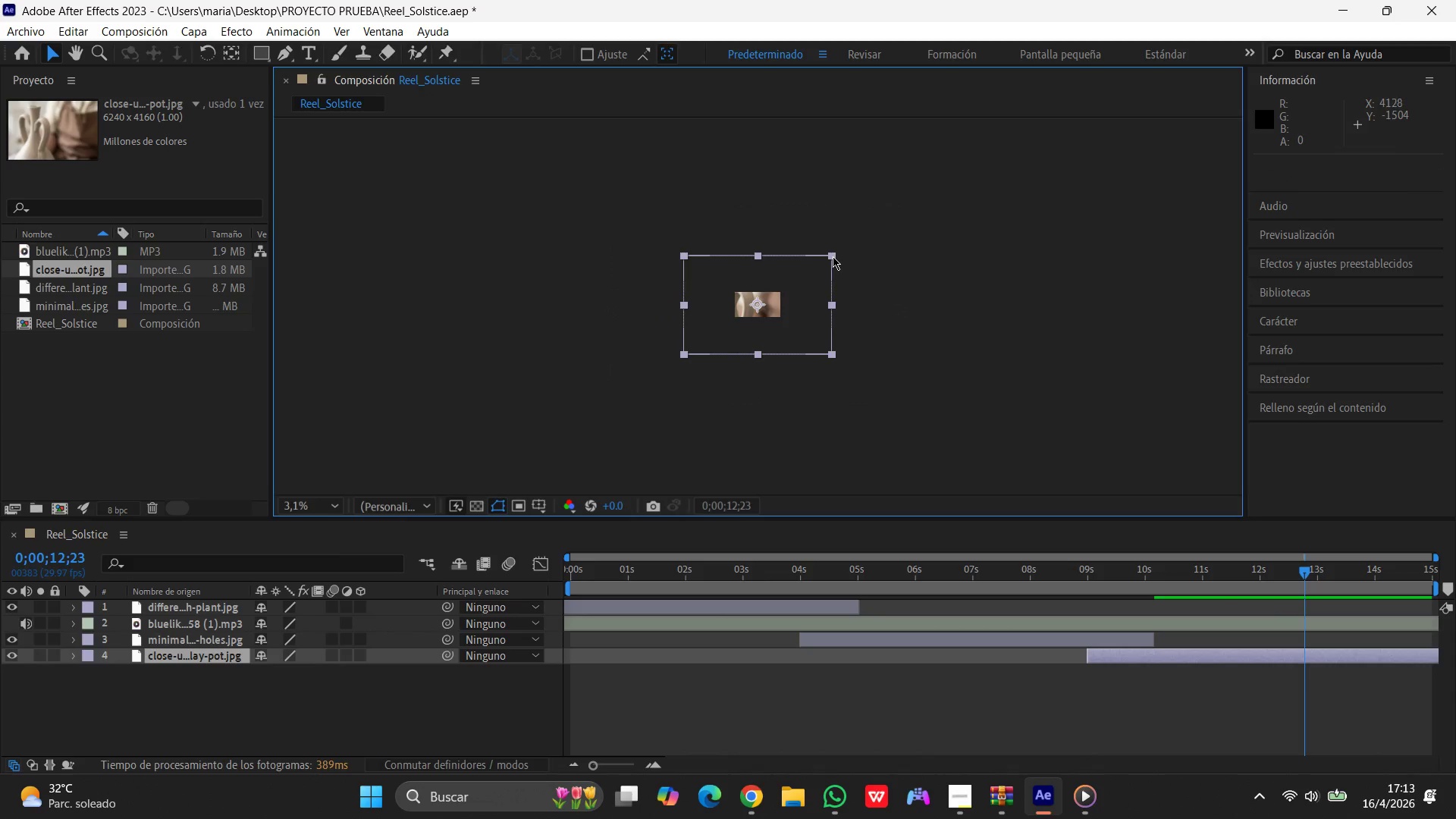 
left_click_drag(start_coordinate=[833, 256], to_coordinate=[783, 289])
 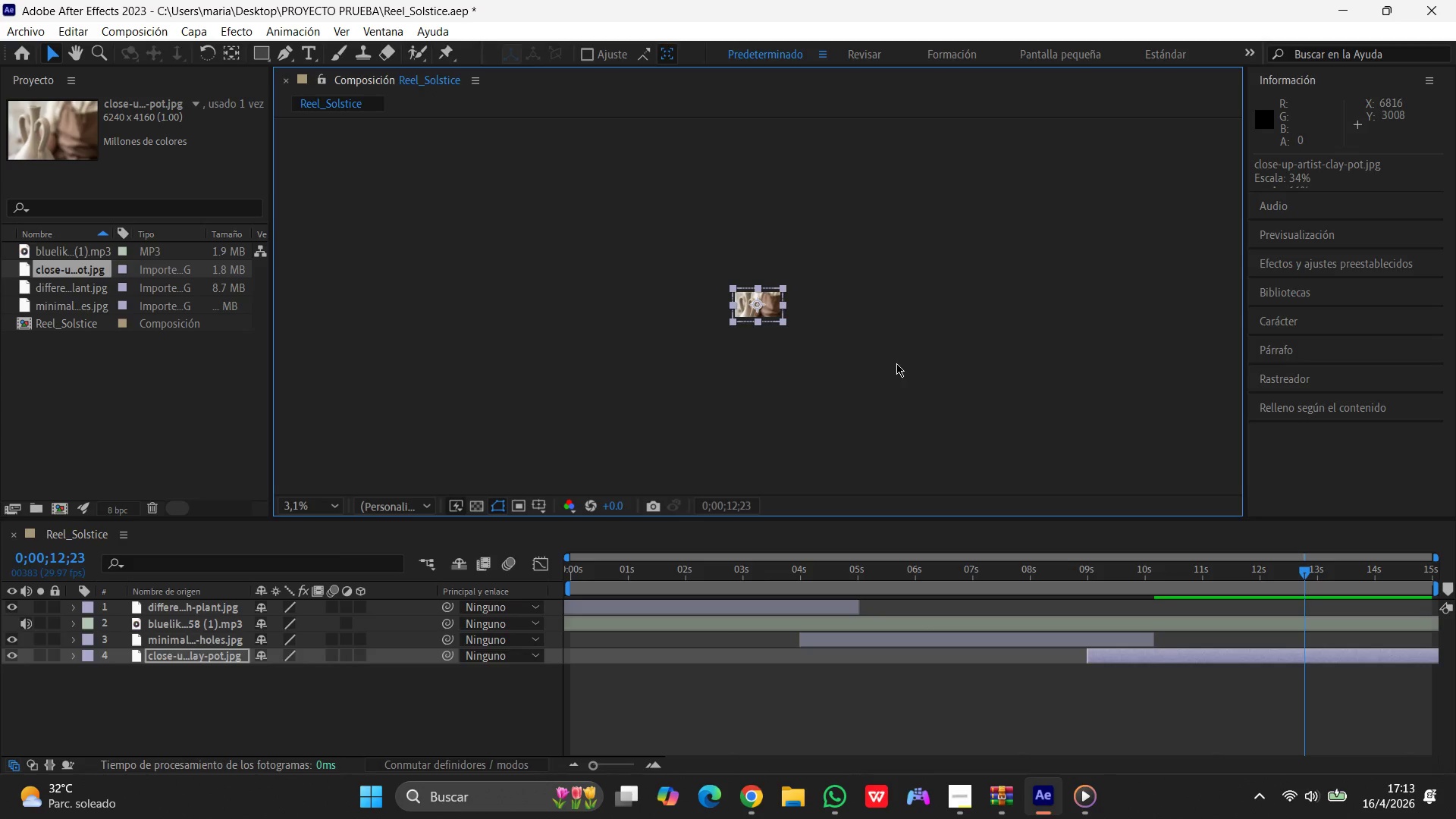 
hold_key(key=ShiftLeft, duration=1.51)
 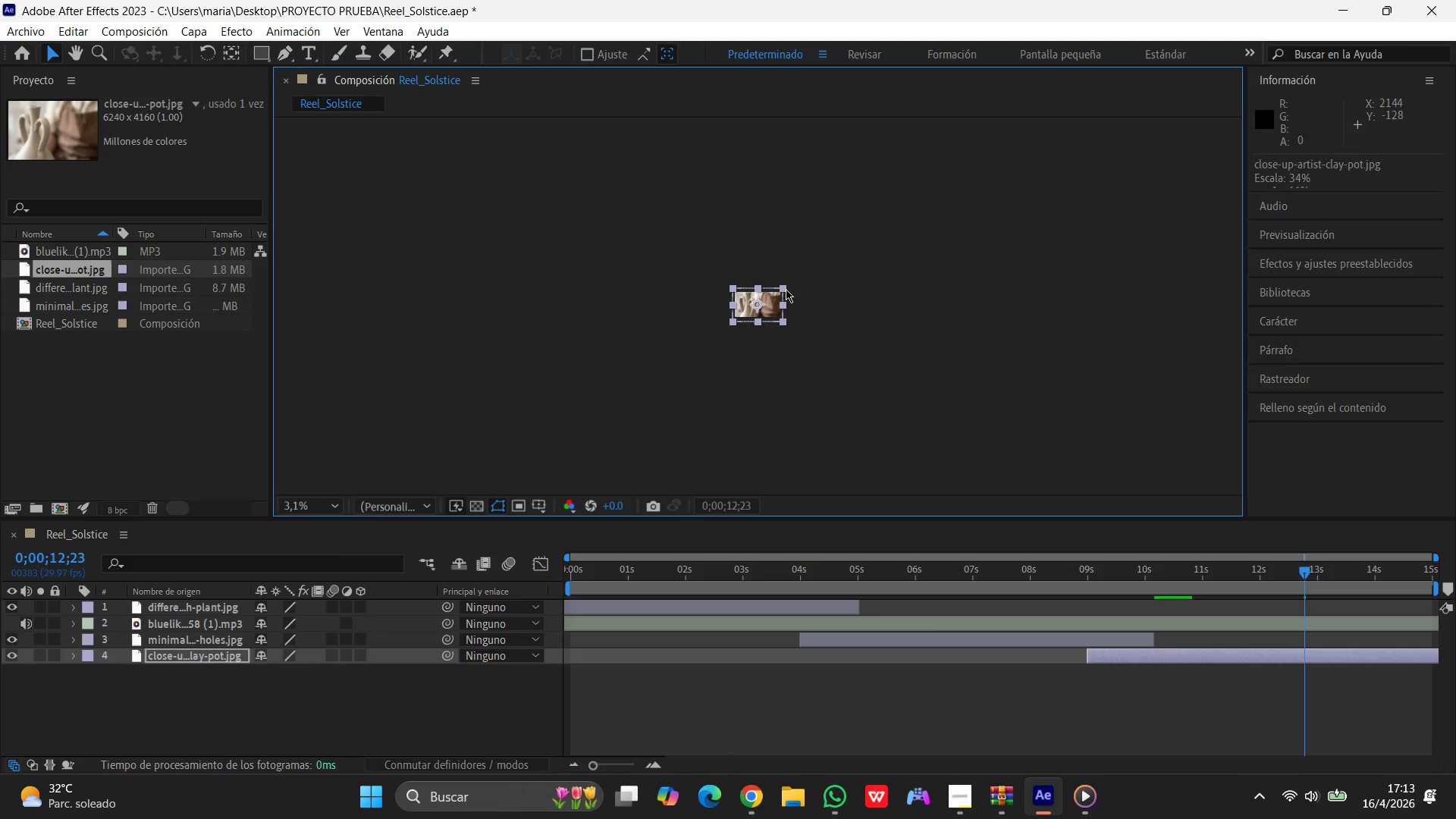 
hold_key(key=ShiftLeft, duration=0.45)
 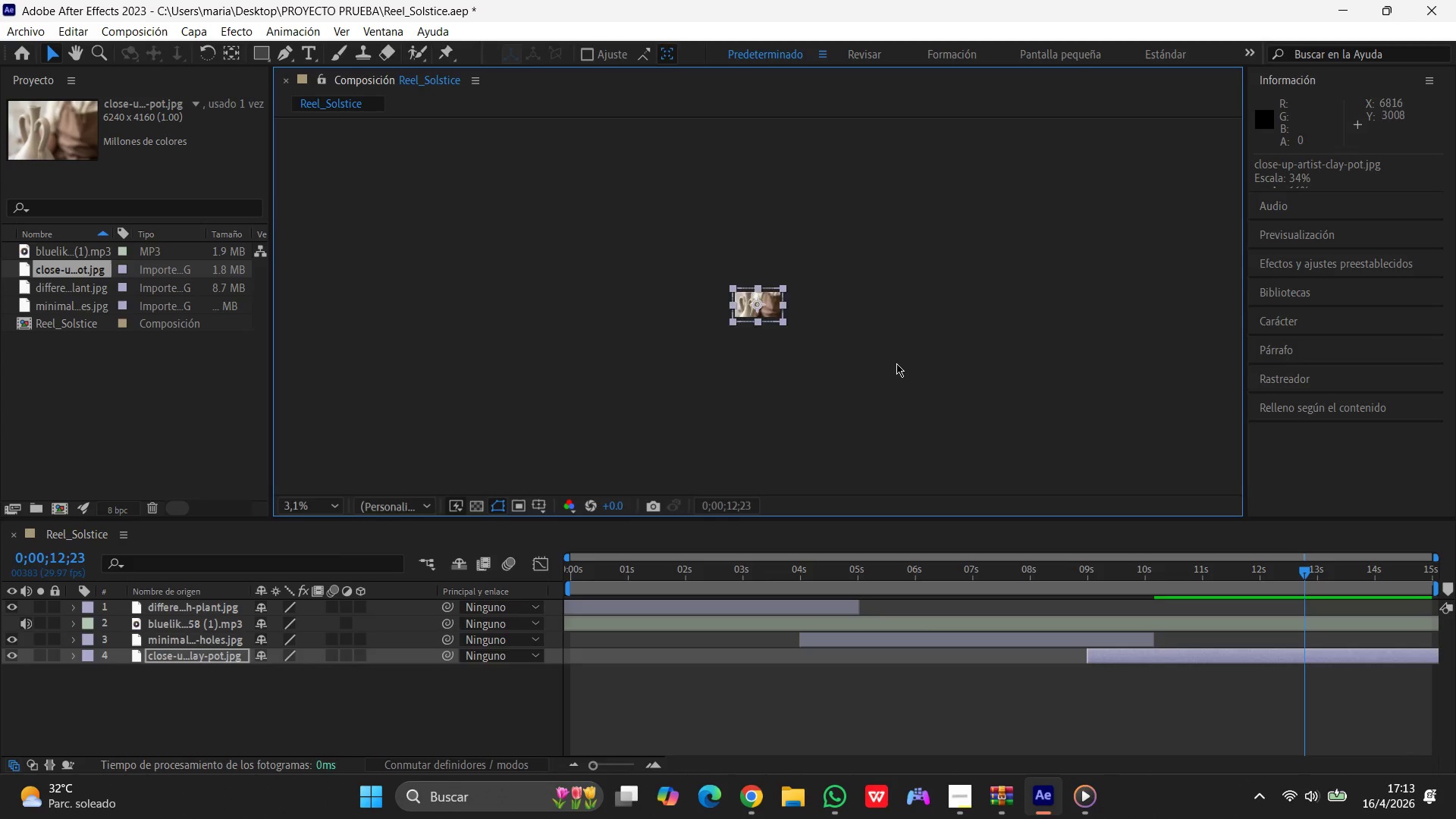 
scroll: coordinate [896, 362], scroll_direction: up, amount: 5.0
 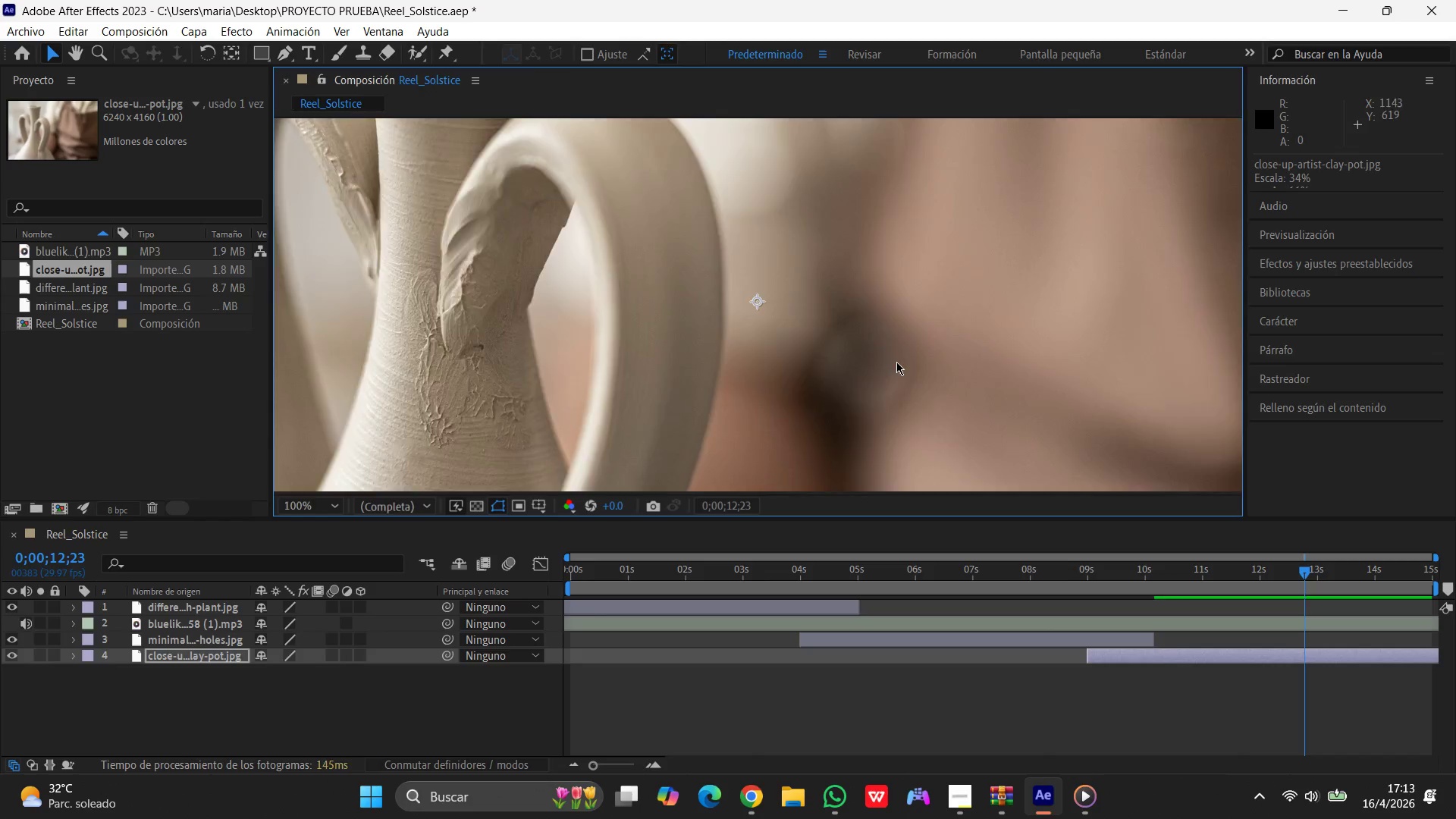 
scroll: coordinate [896, 362], scroll_direction: down, amount: 3.0
 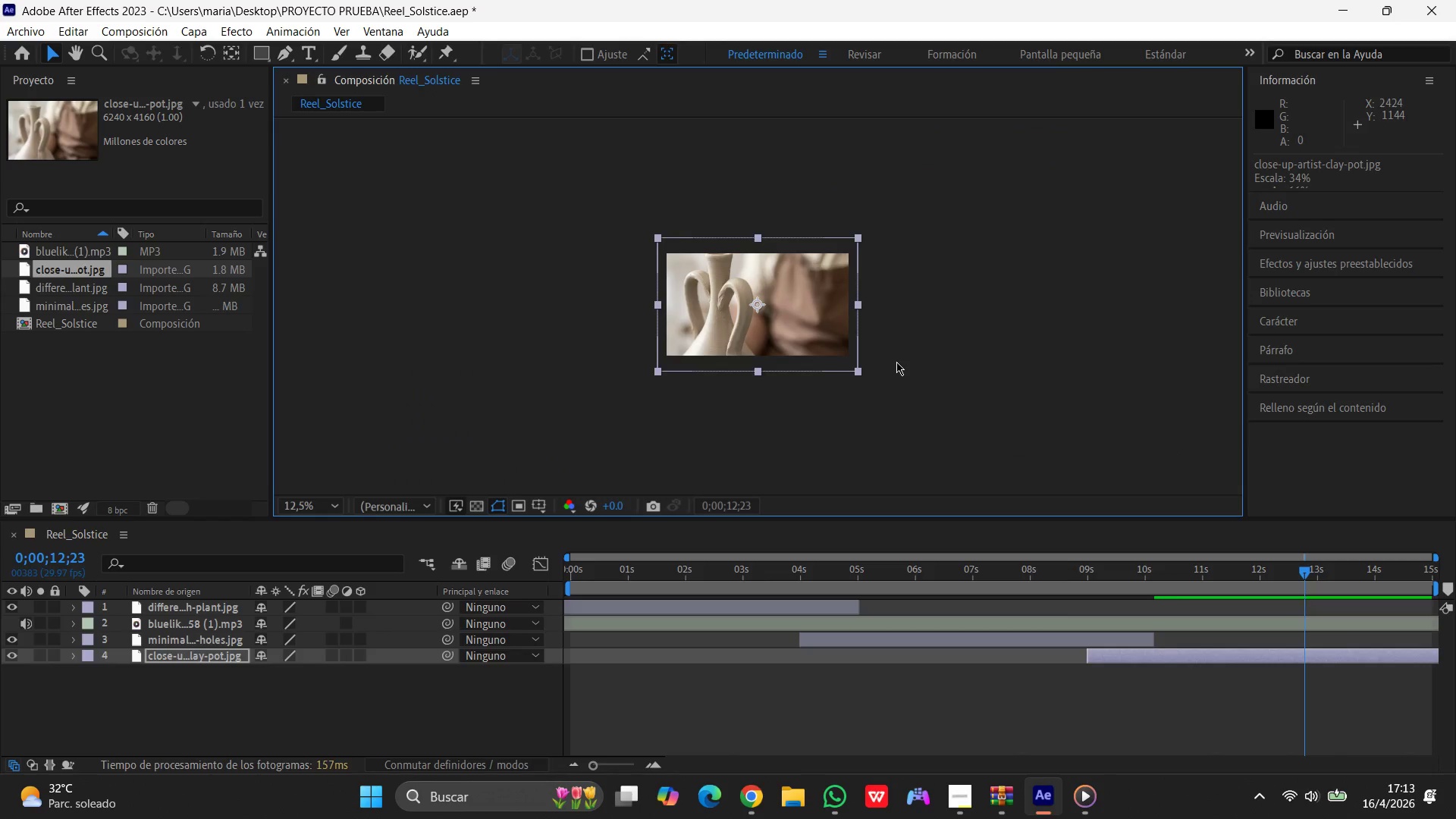 
scroll: coordinate [896, 362], scroll_direction: up, amount: 1.0
 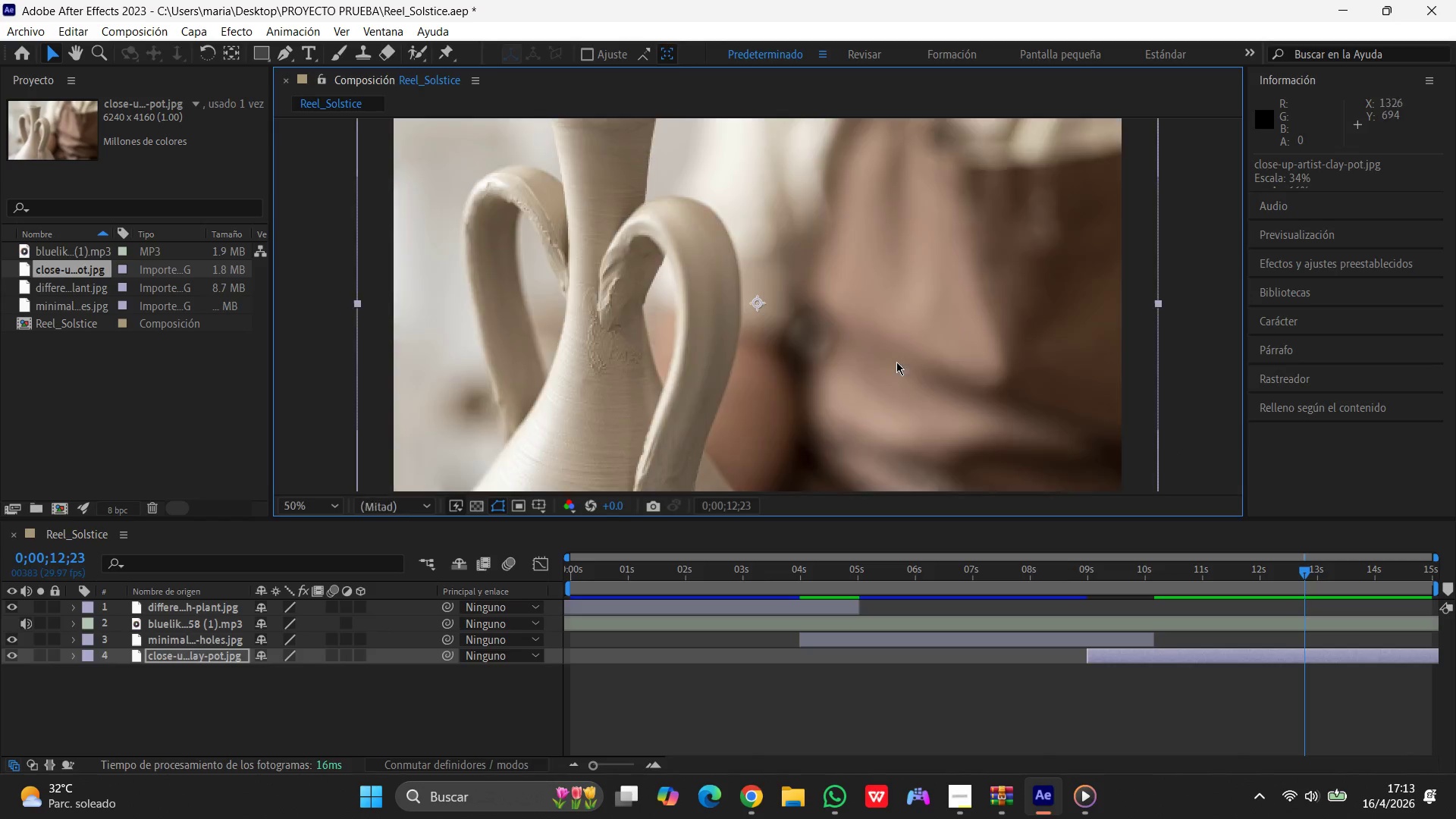 
scroll: coordinate [892, 362], scroll_direction: none, amount: 0.0
 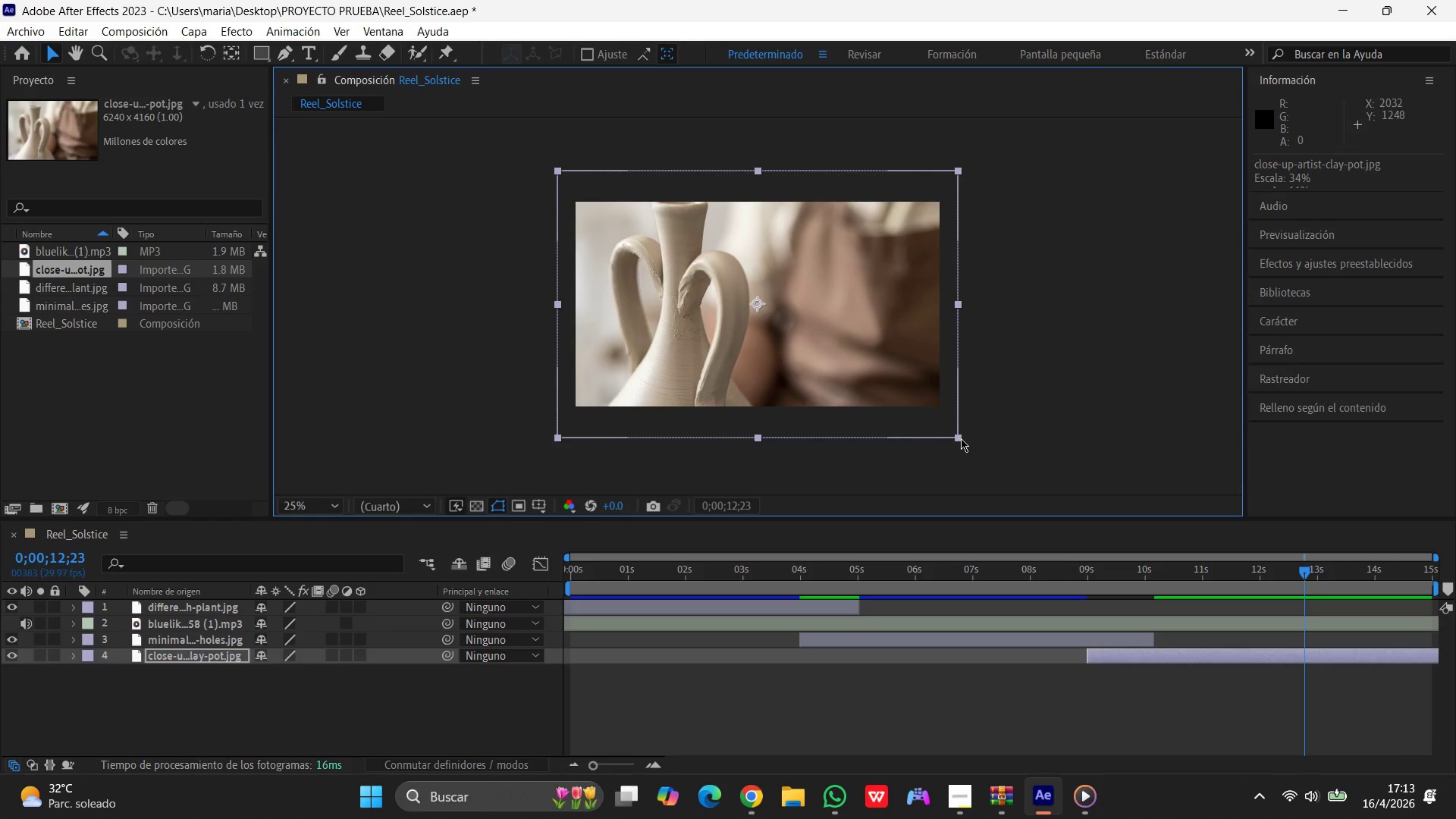 
left_click_drag(start_coordinate=[961, 438], to_coordinate=[946, 425])
 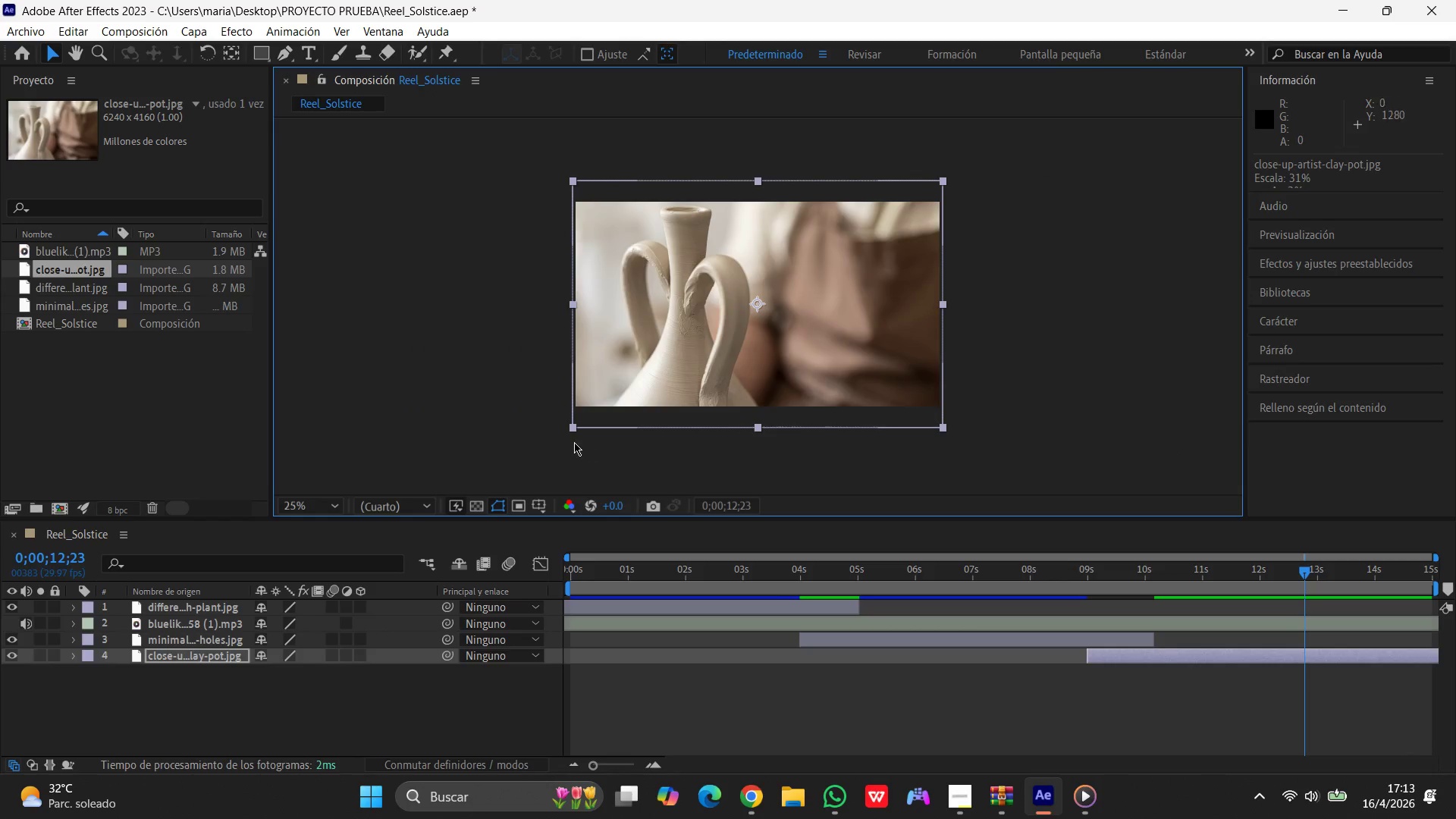 
hold_key(key=ShiftLeft, duration=1.51)
 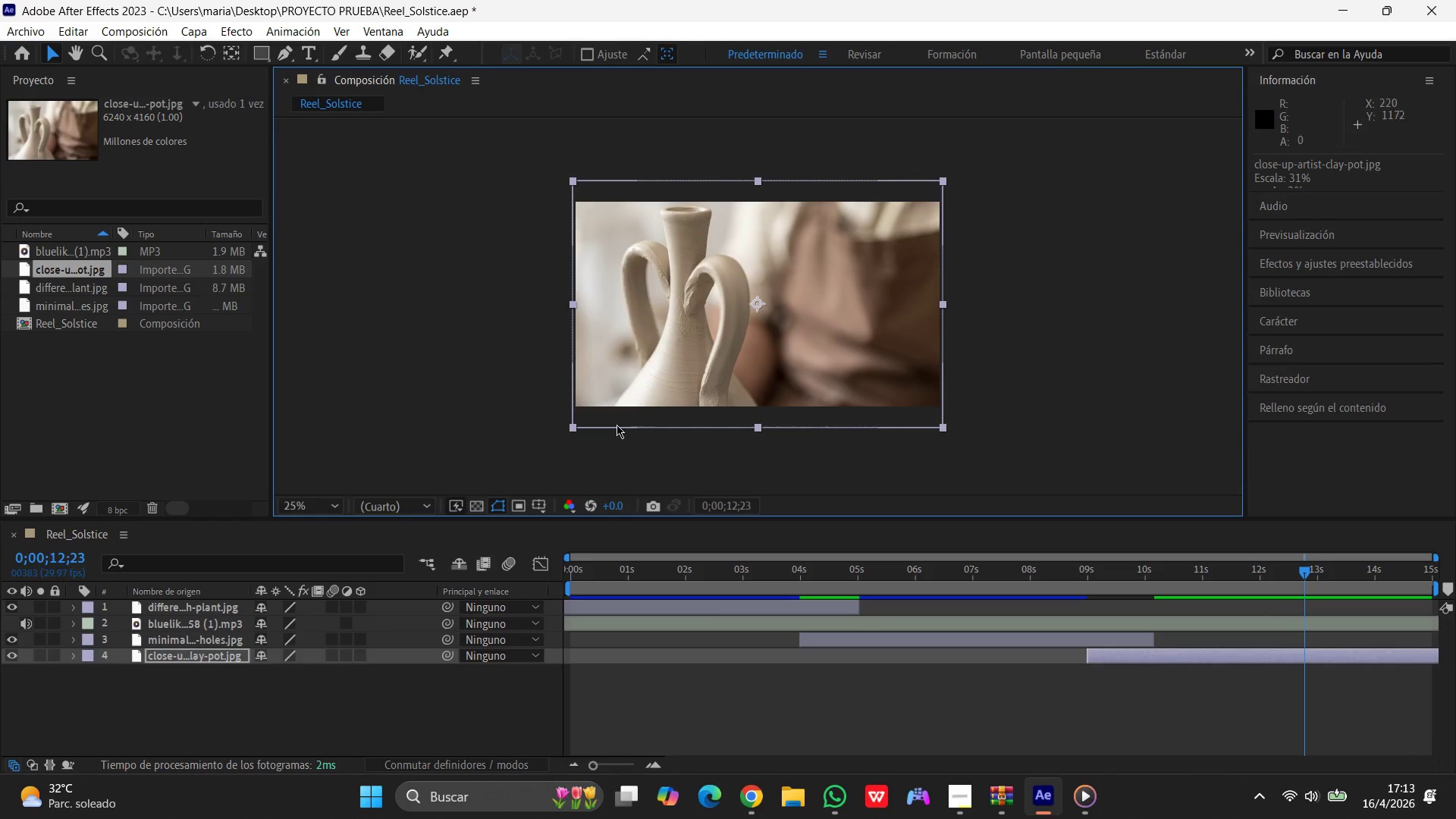 
key(Shift+ShiftLeft)
 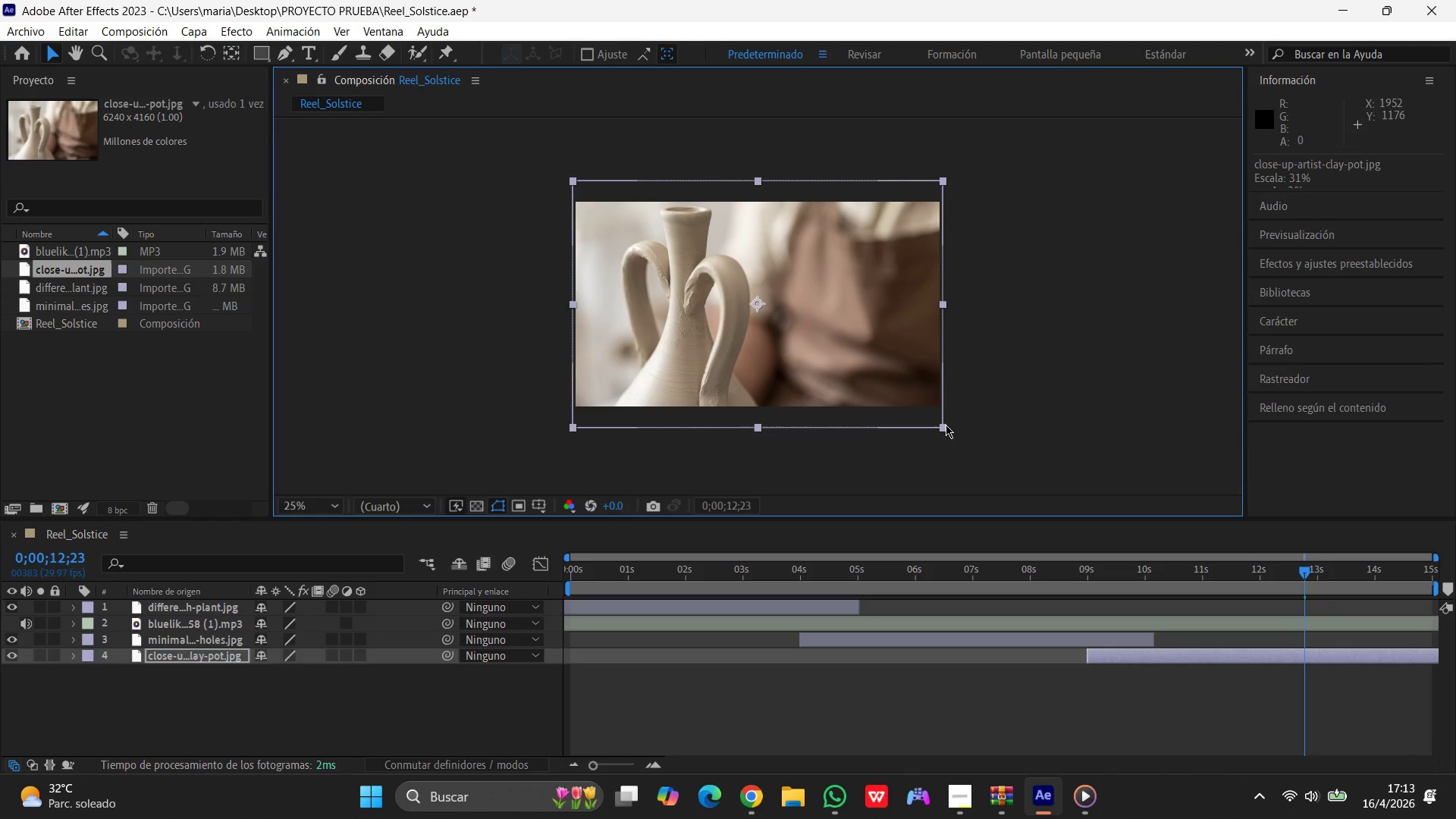 
key(Shift+ShiftLeft)
 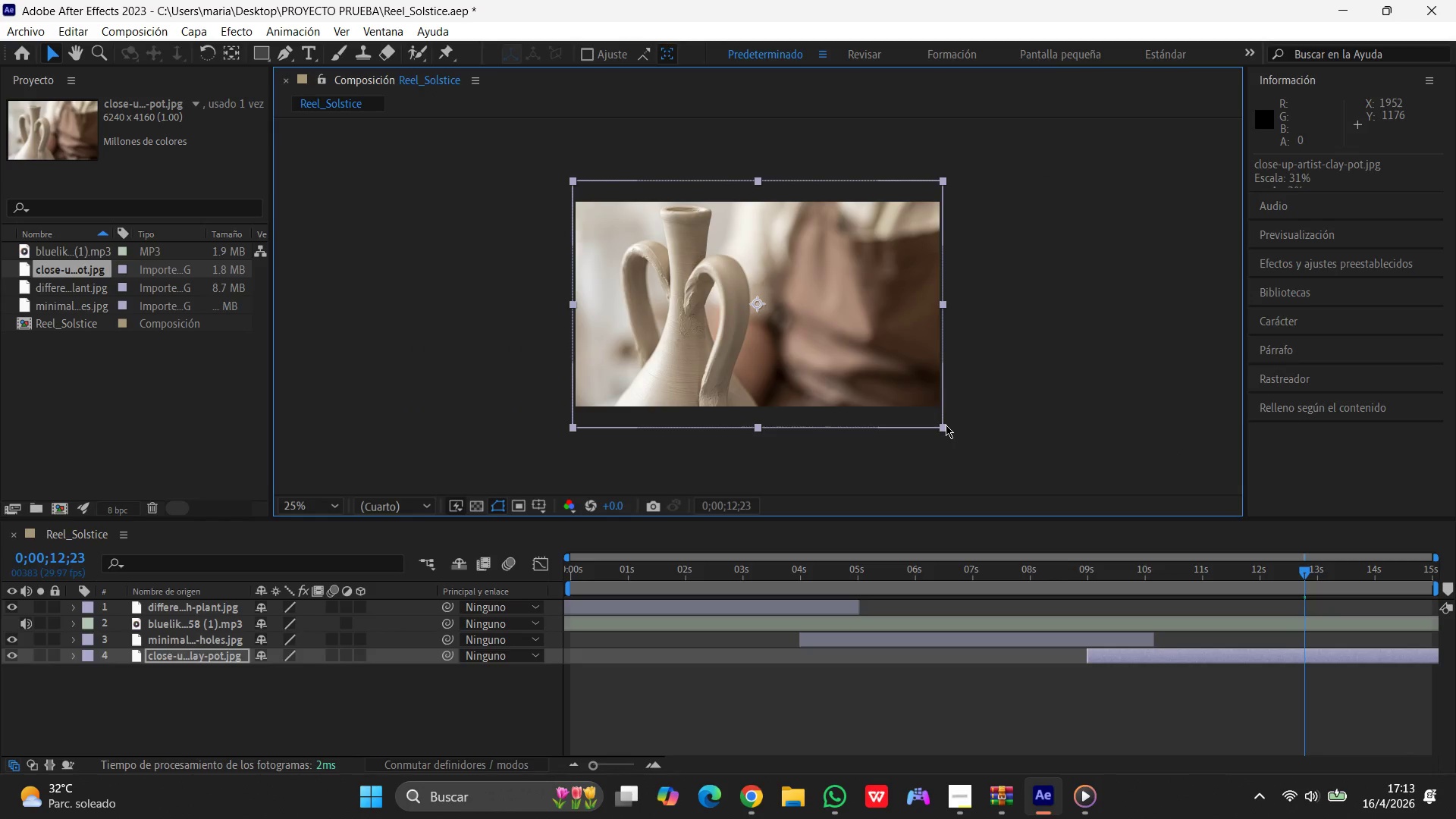 
key(Shift+ShiftLeft)
 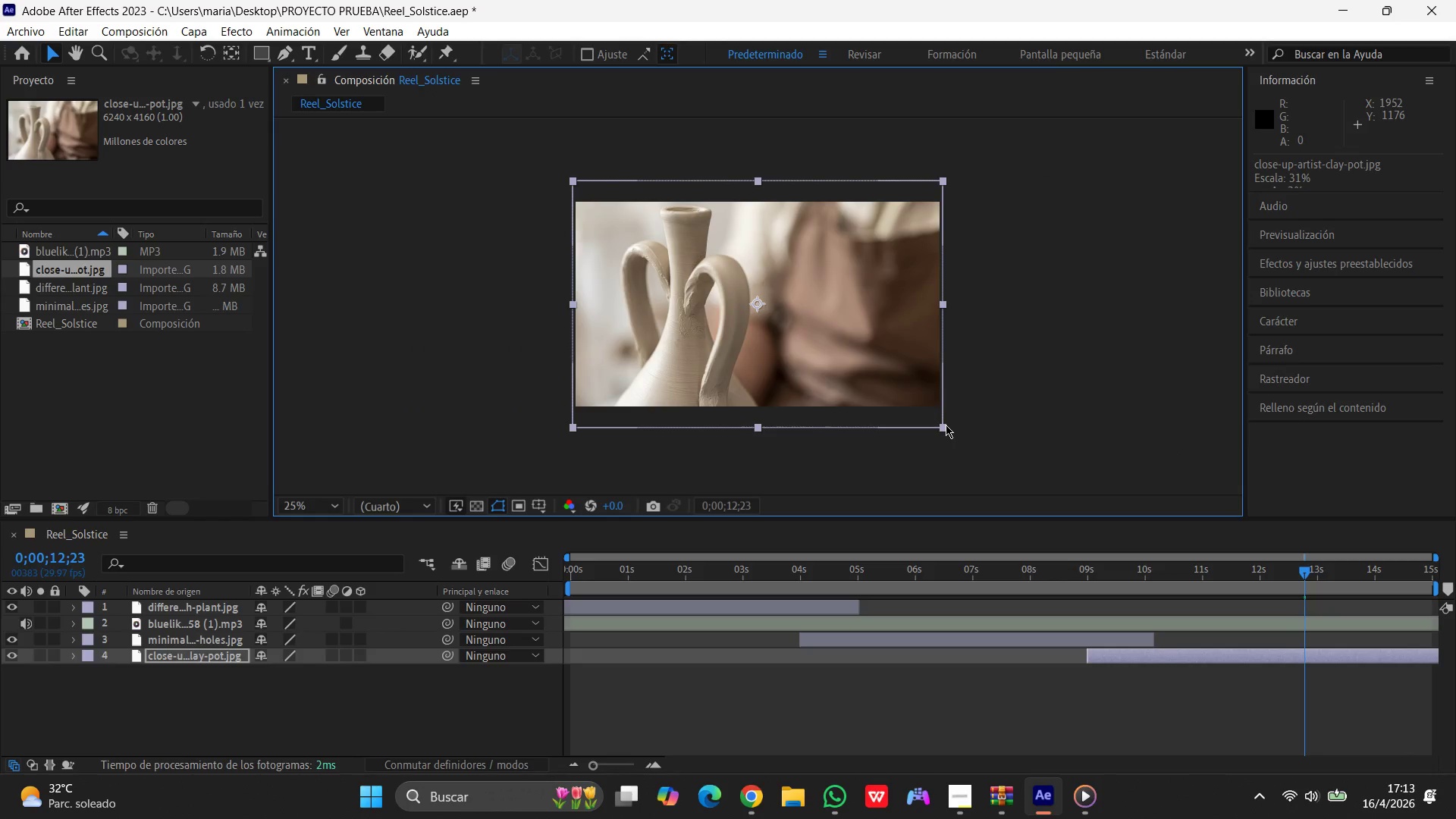 
key(Shift+ShiftLeft)
 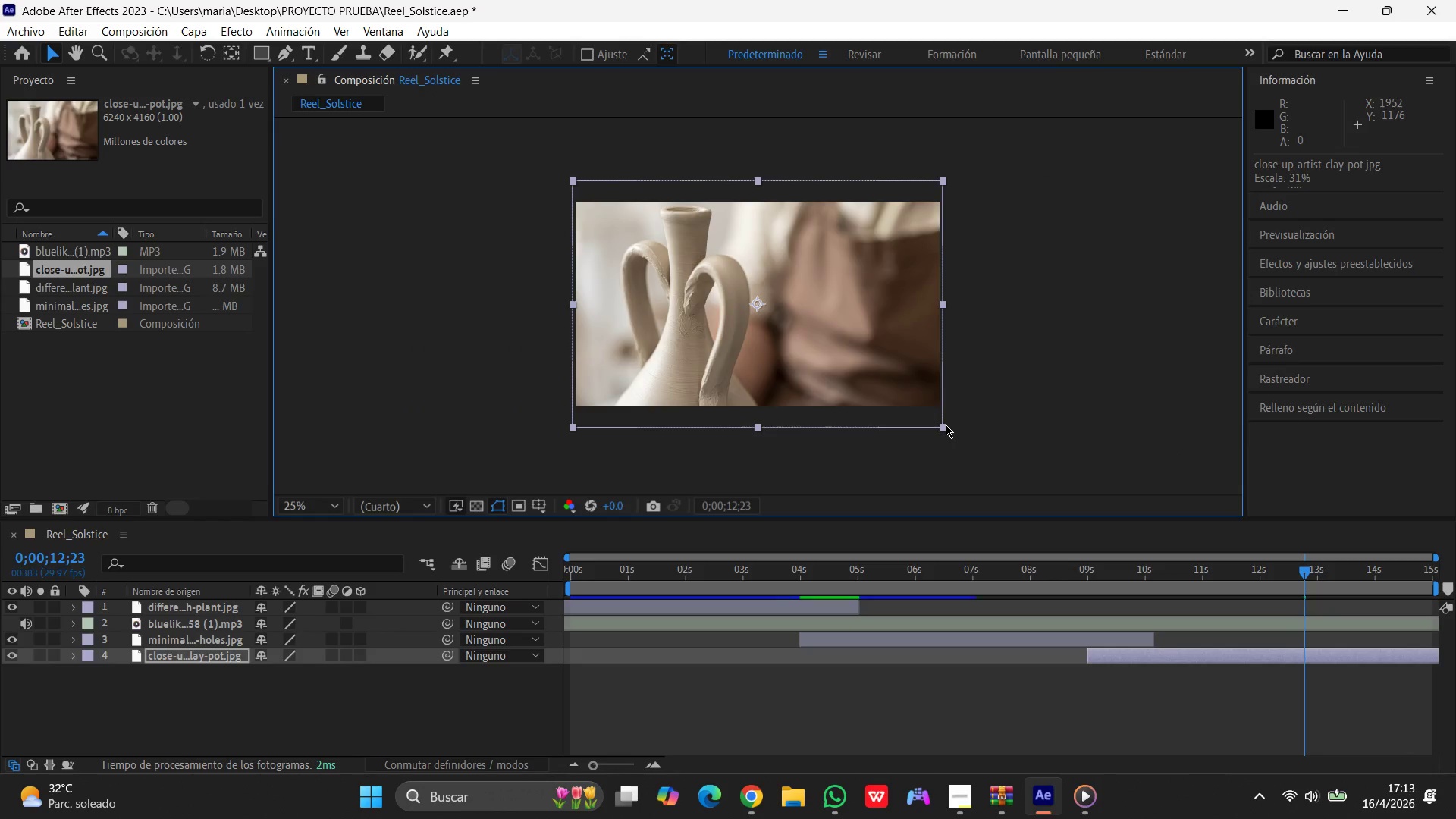 
key(Shift+ShiftLeft)
 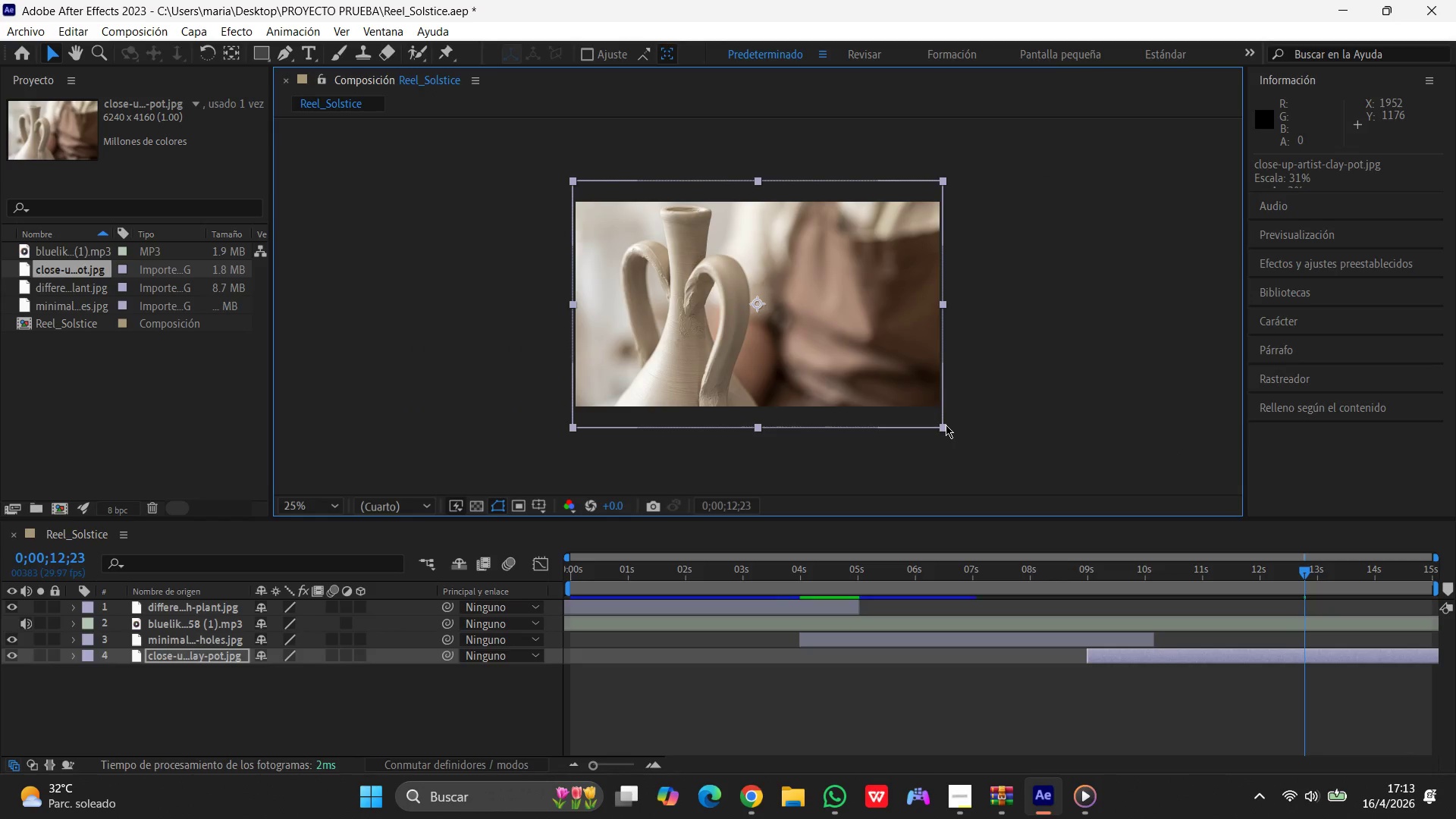 
key(Shift+ShiftLeft)
 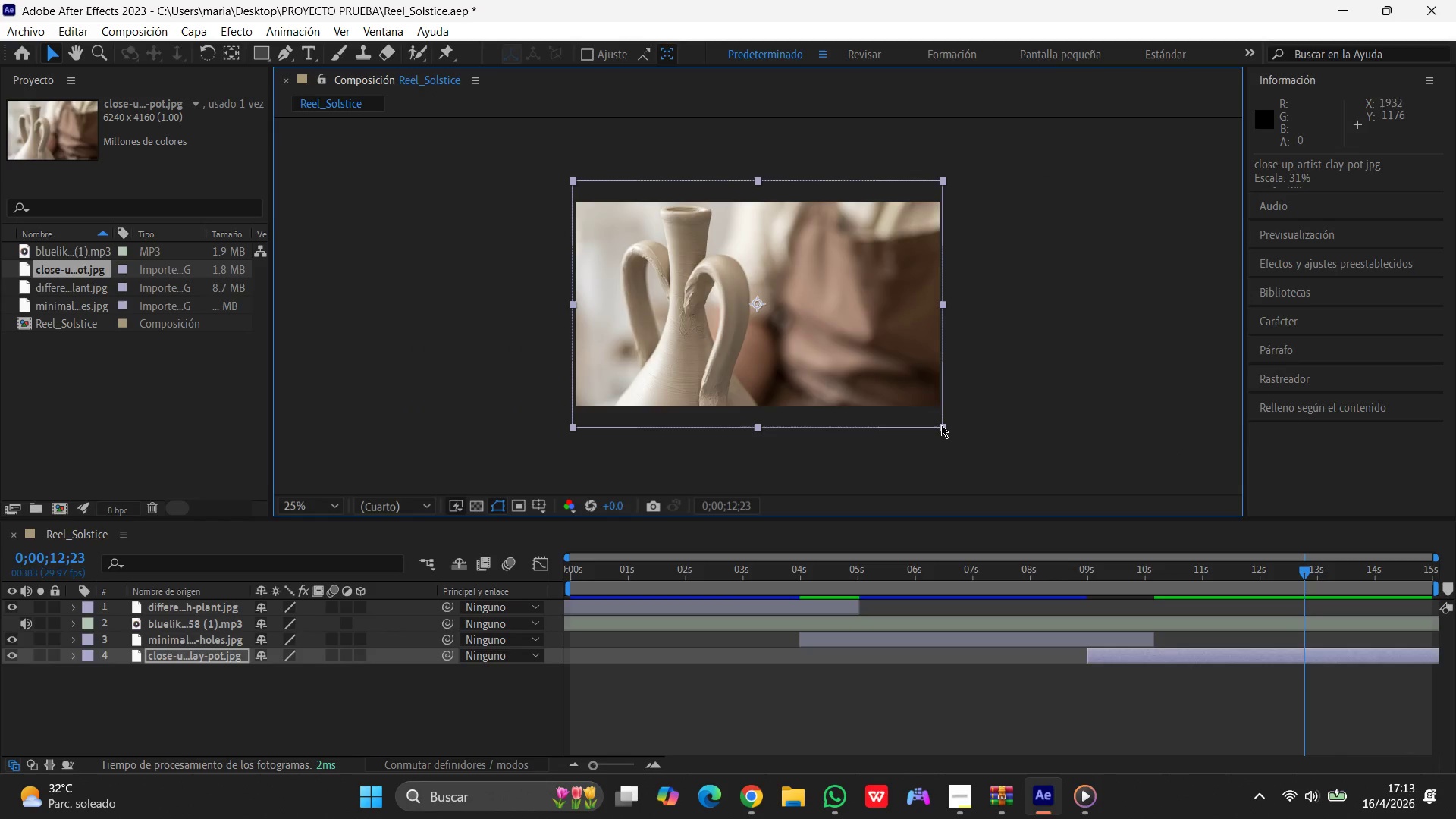 
key(Shift+ShiftLeft)
 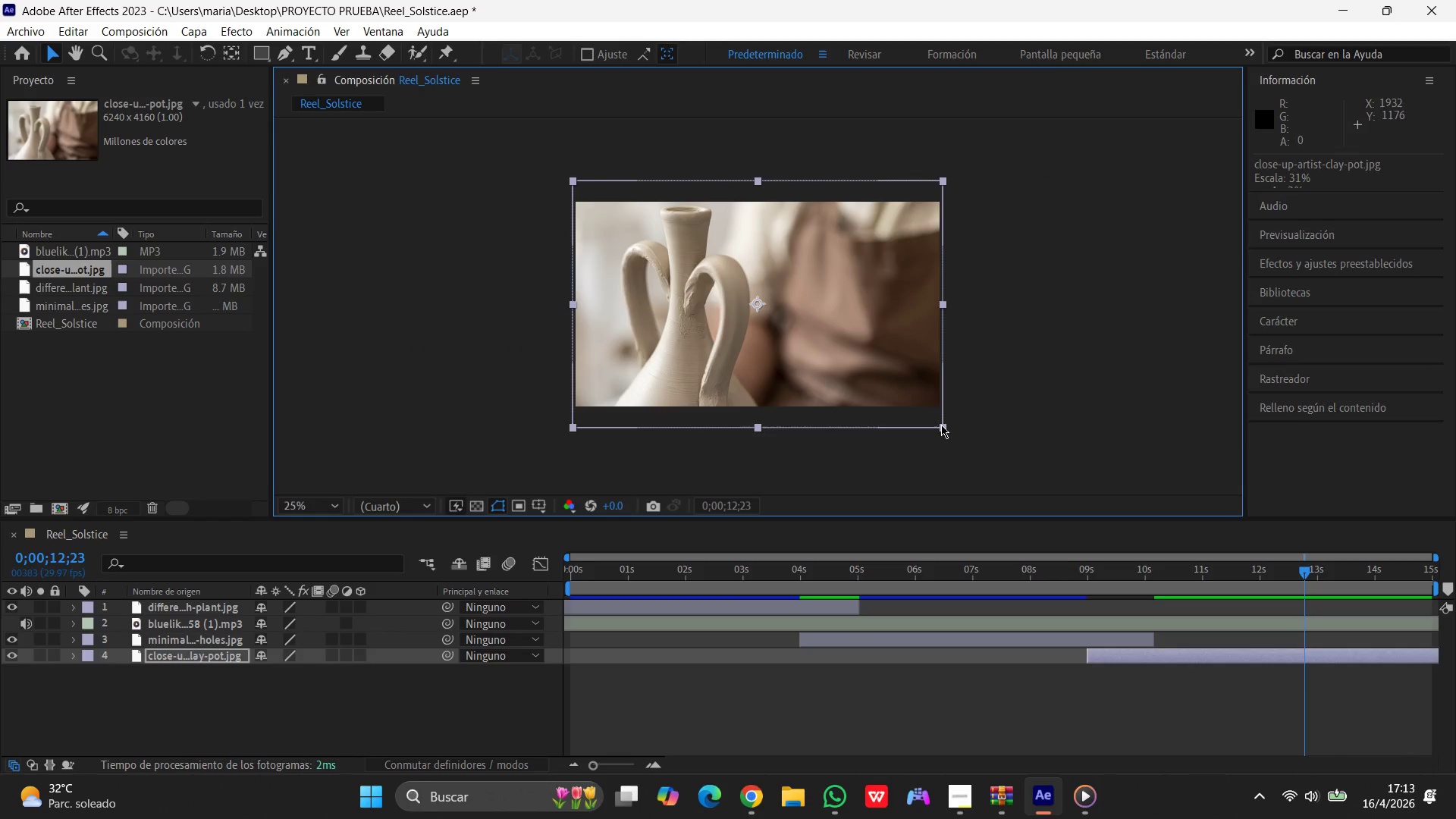 
key(Shift+ShiftLeft)
 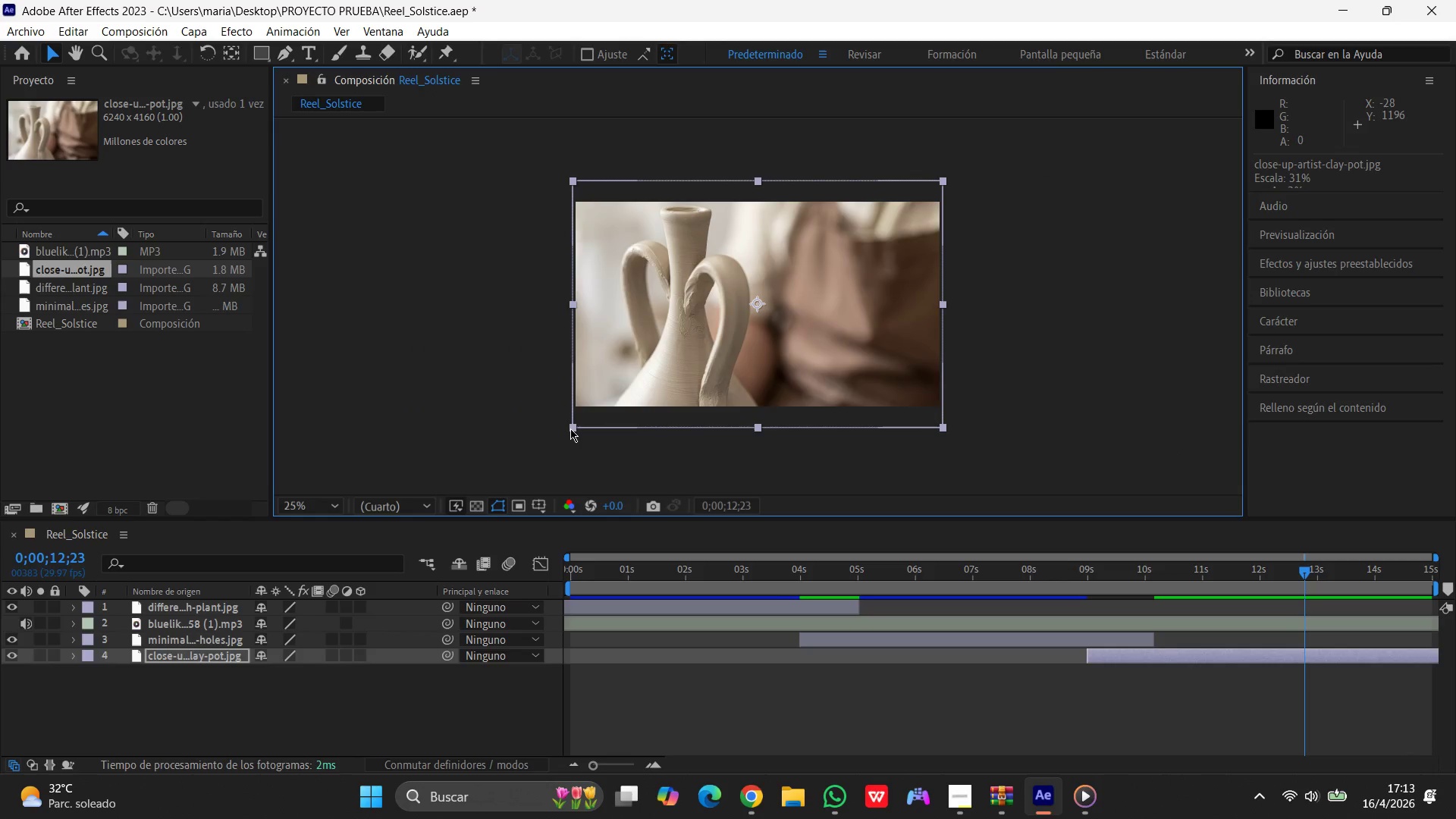 
key(Shift+ShiftLeft)
 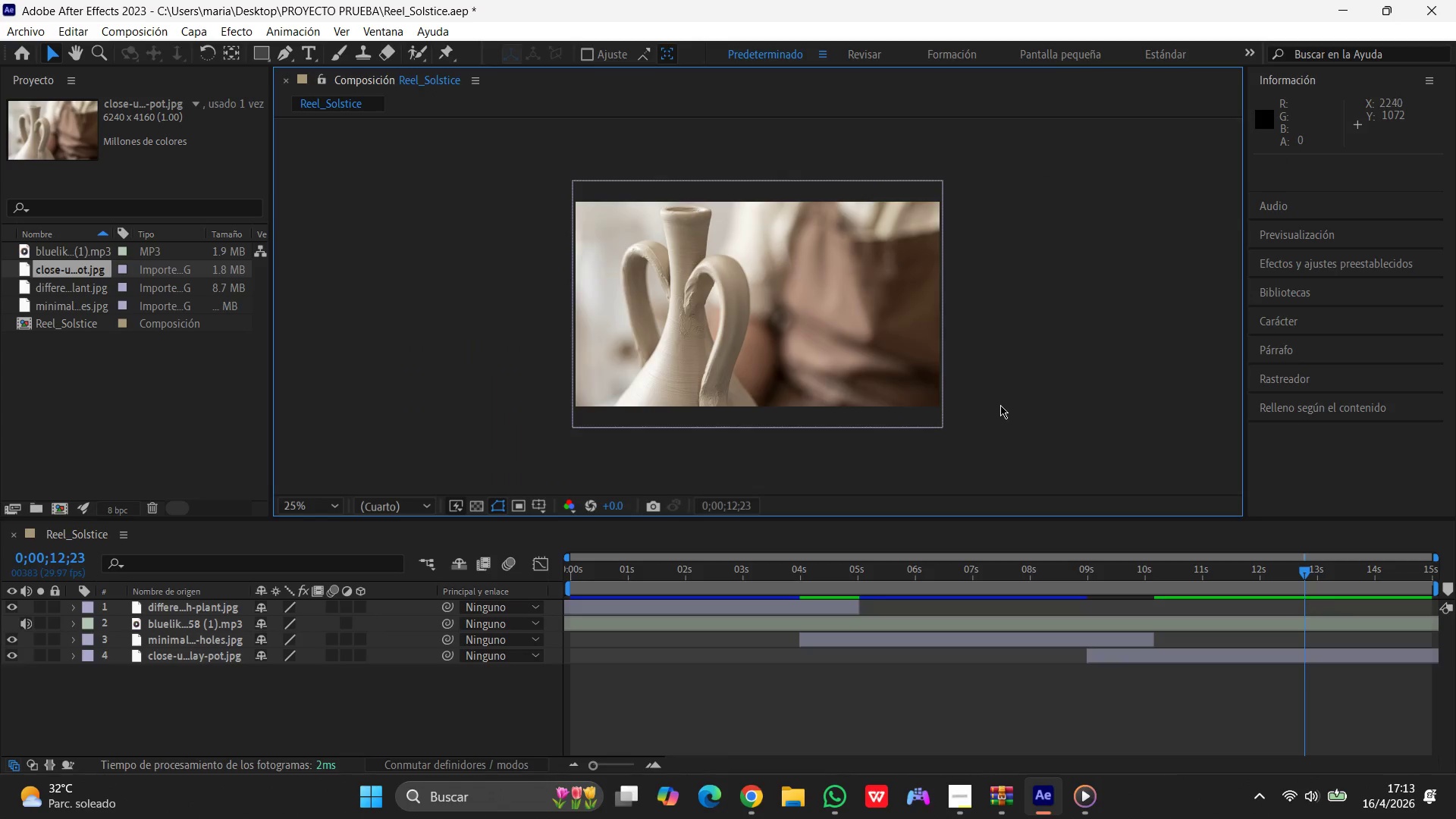 
left_click([570, 428])
 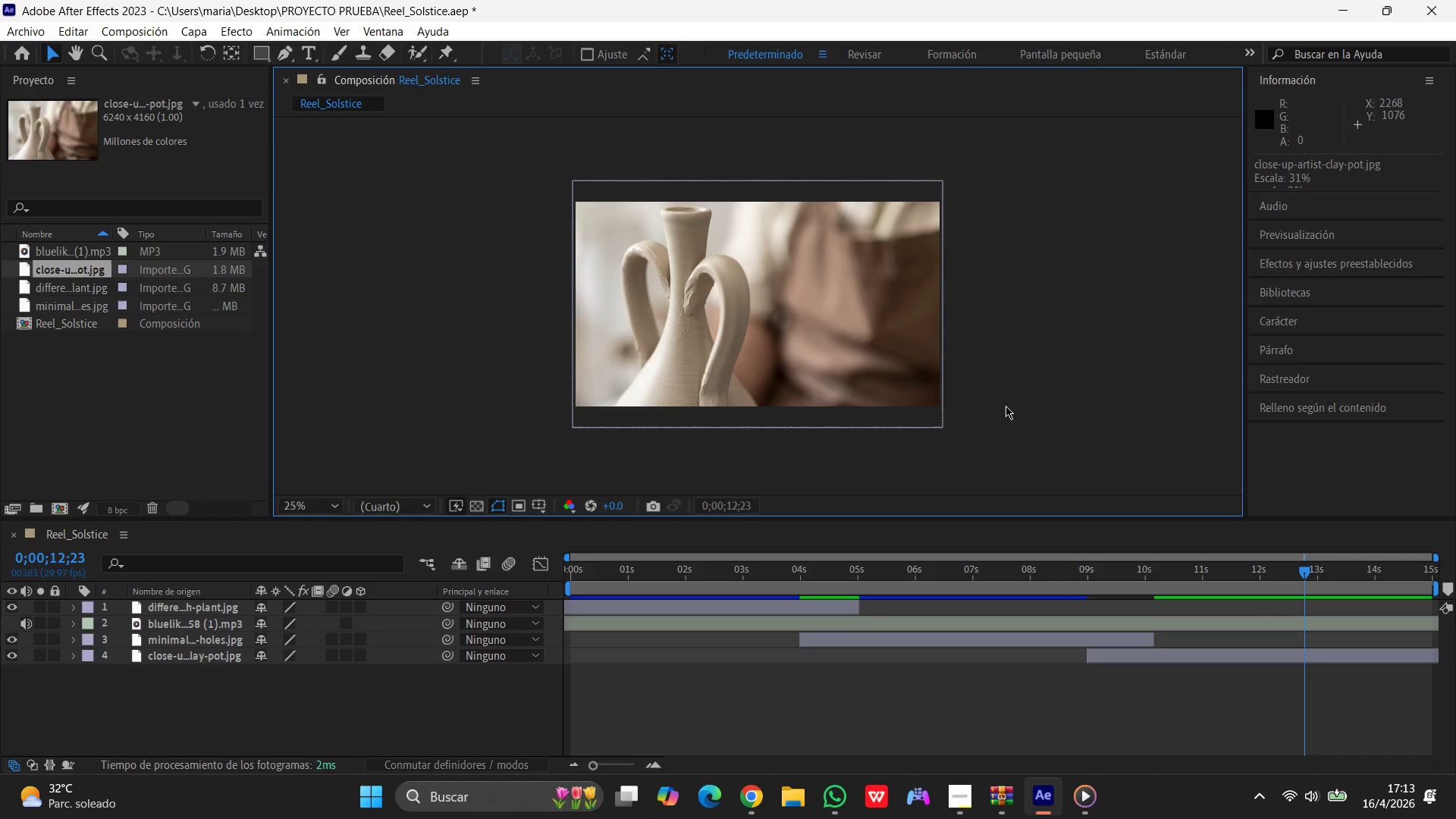 
scroll: coordinate [1000, 405], scroll_direction: up, amount: 1.0
 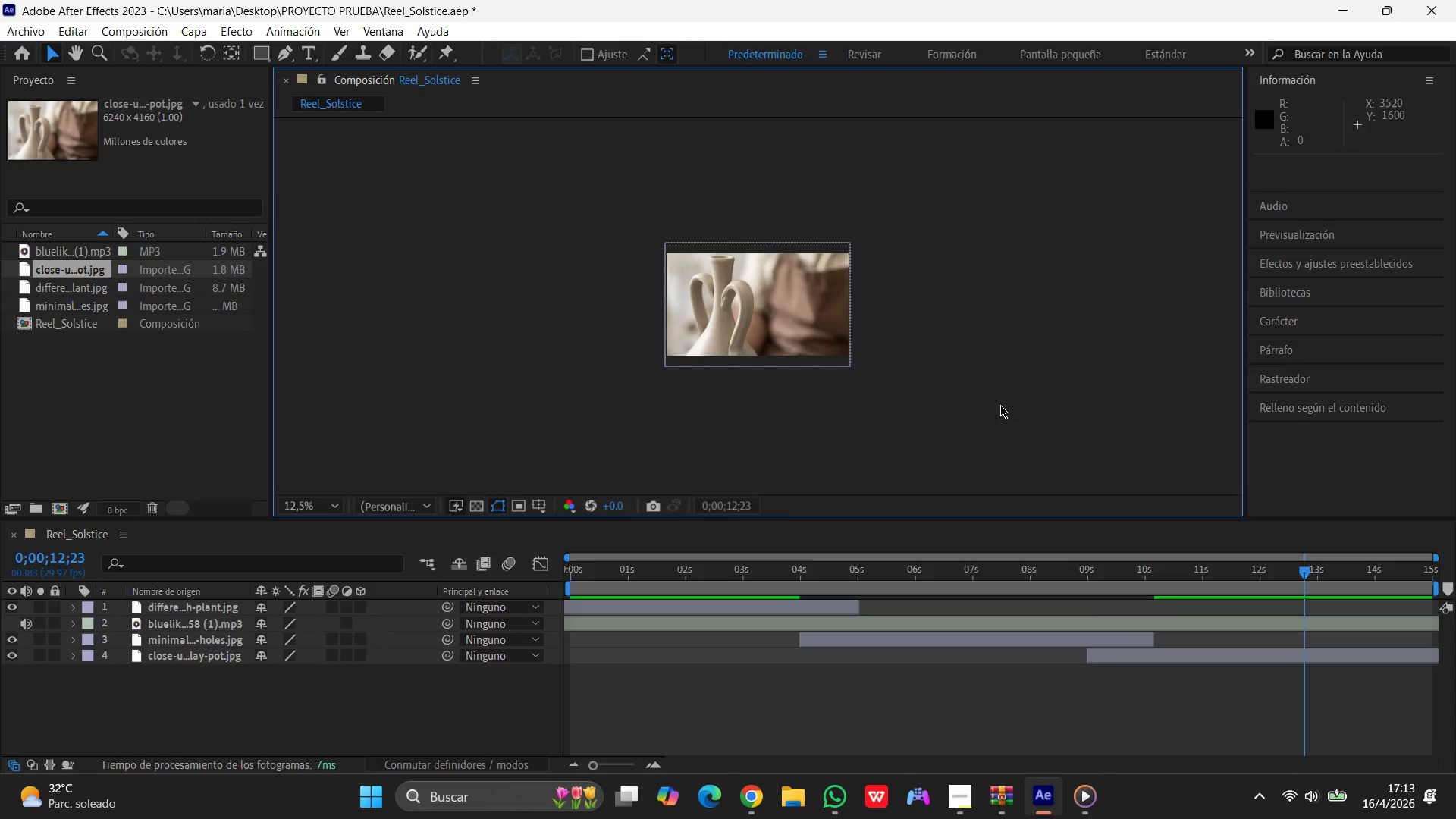 
scroll: coordinate [1000, 405], scroll_direction: down, amount: 2.0
 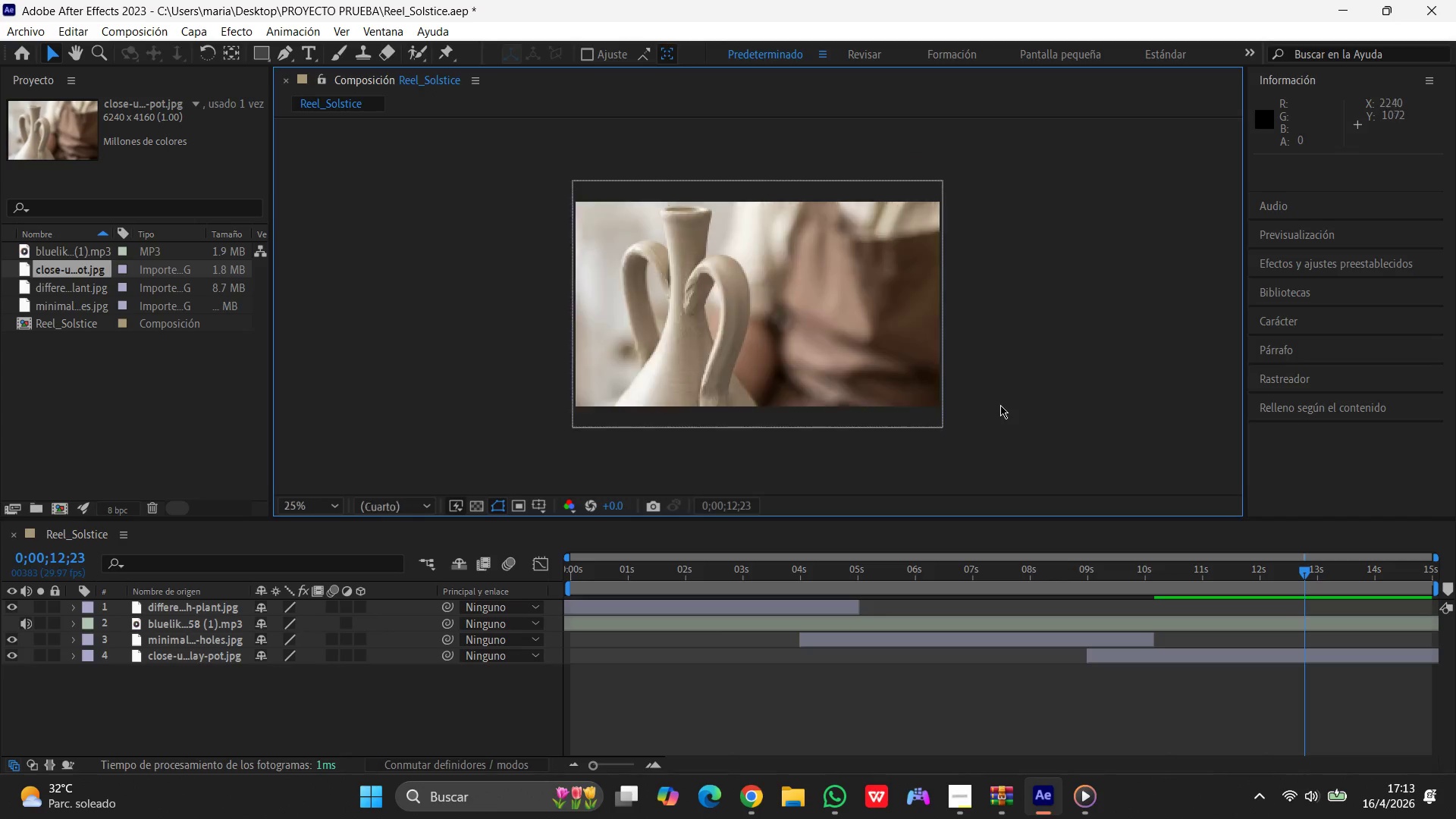 
scroll: coordinate [1000, 405], scroll_direction: up, amount: 2.0
 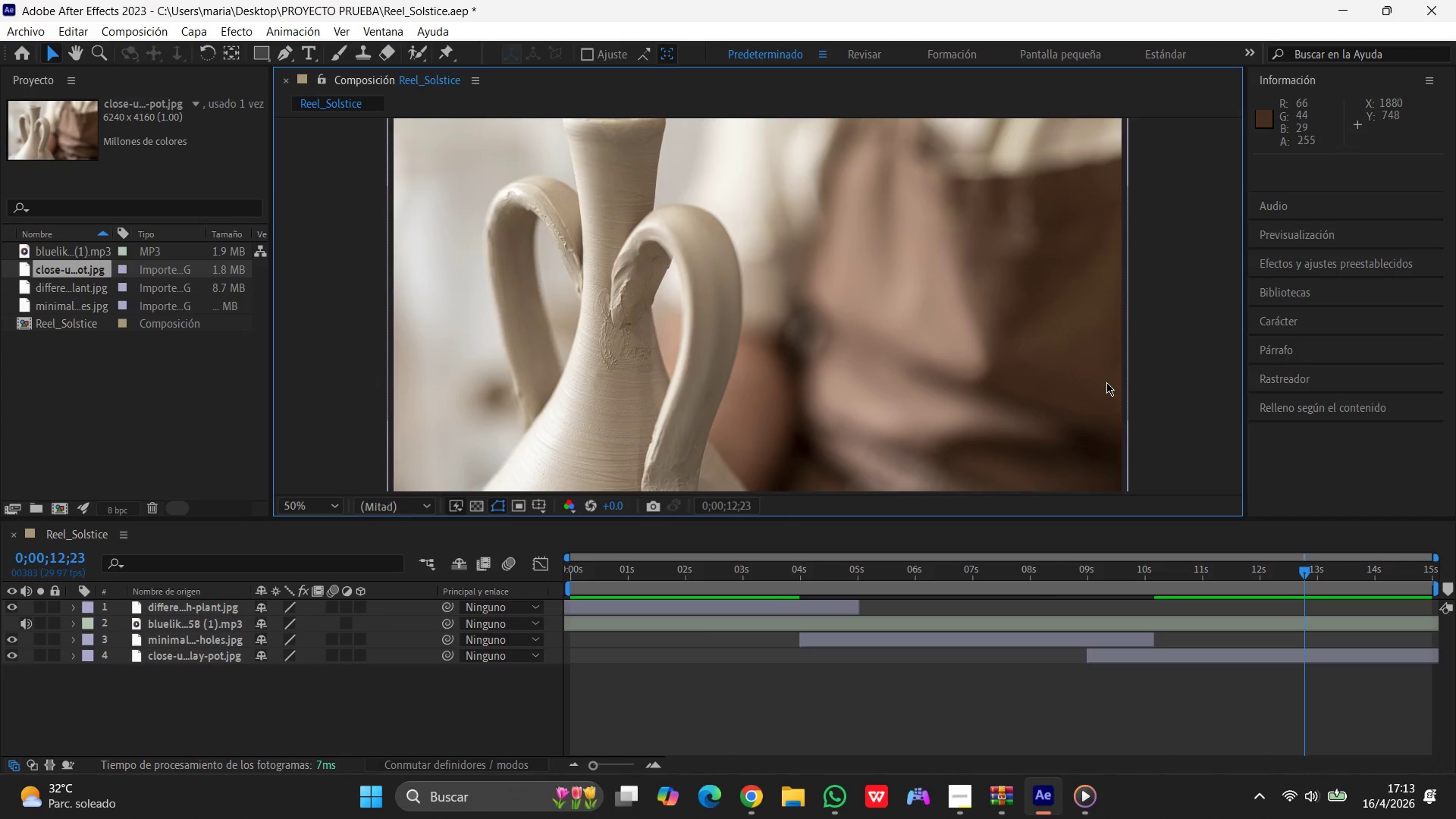 
scroll: coordinate [1106, 382], scroll_direction: down, amount: 2.0
 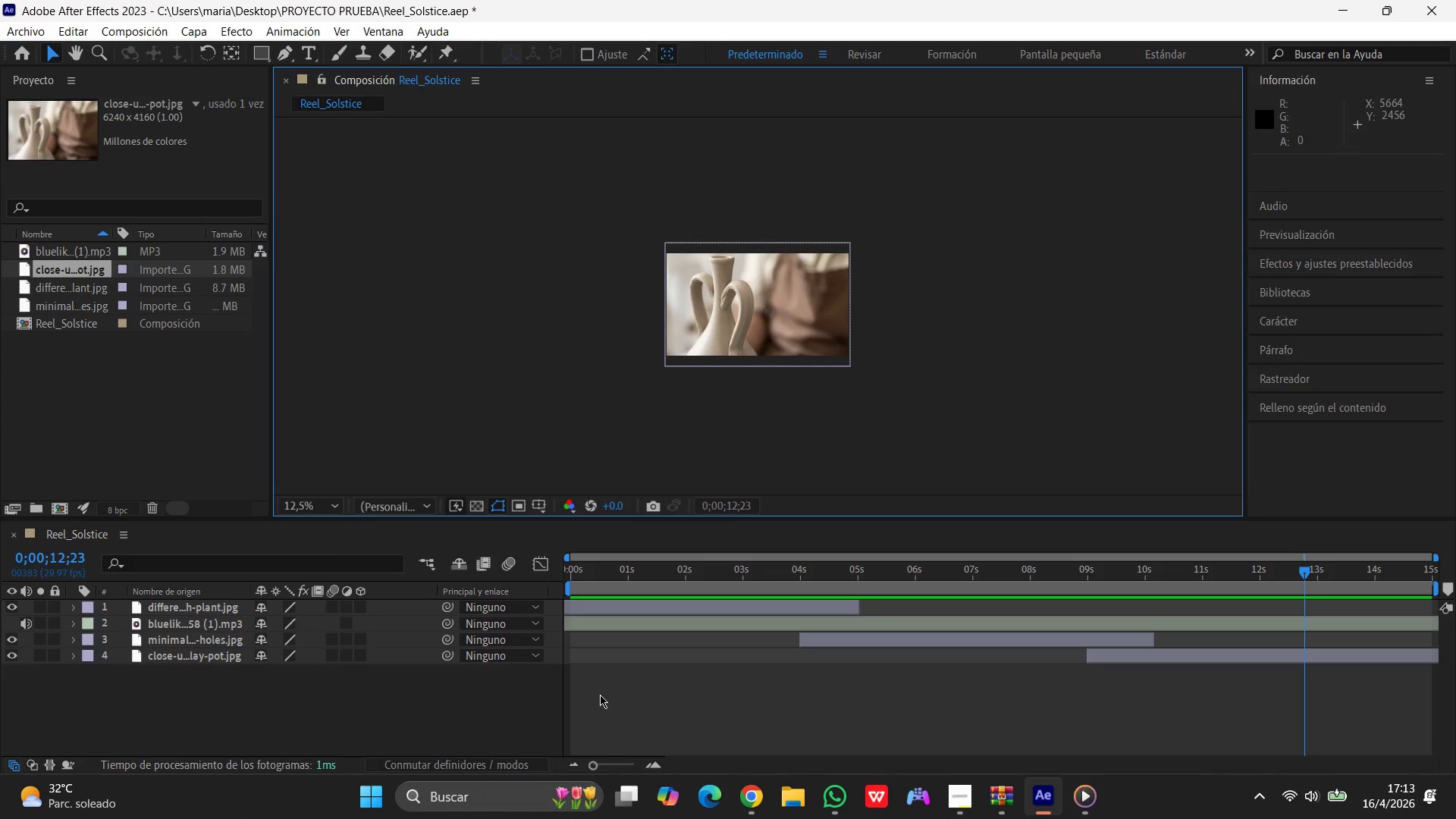 
wait(13.79)
 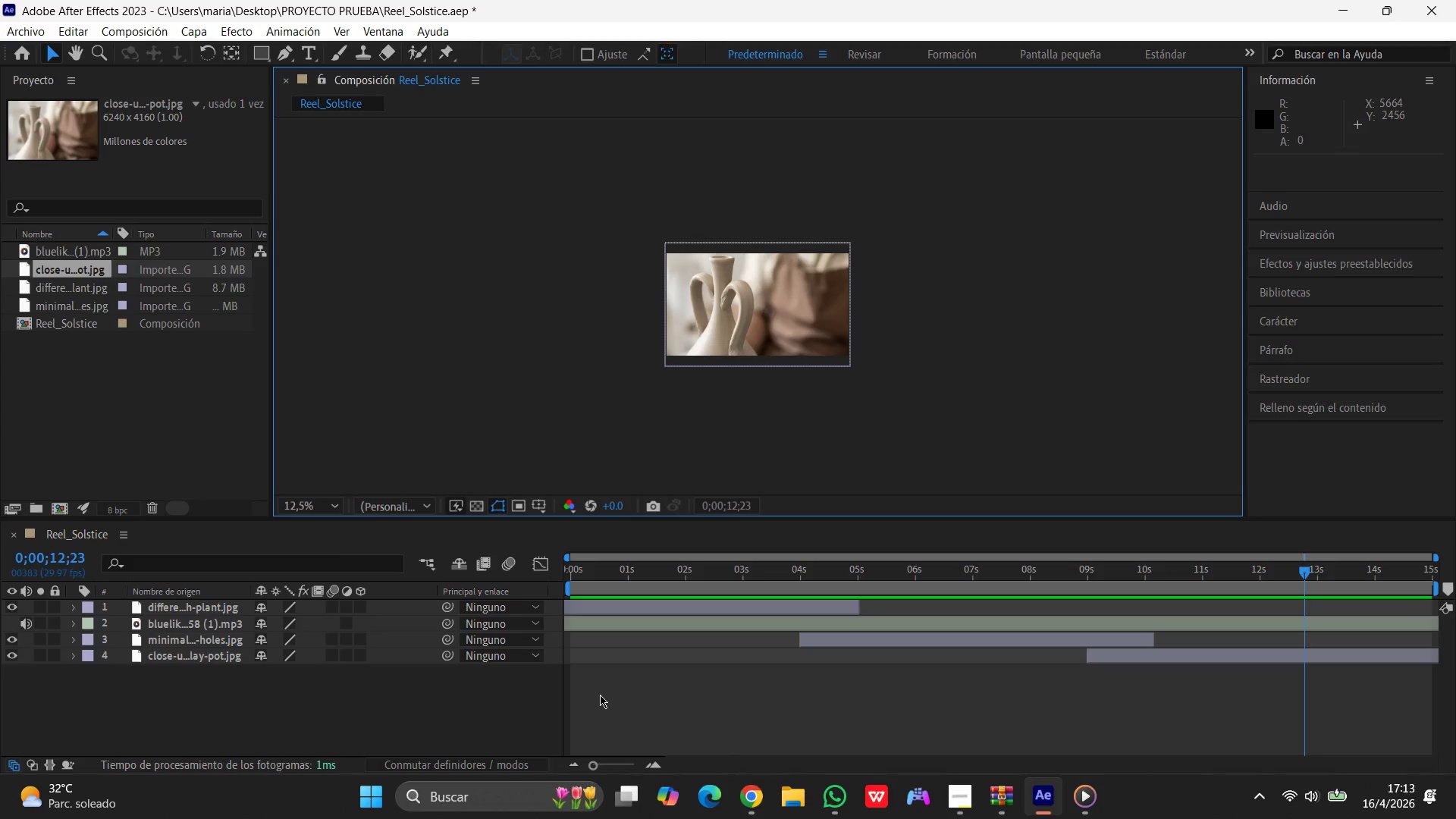 
left_click([633, 611])
 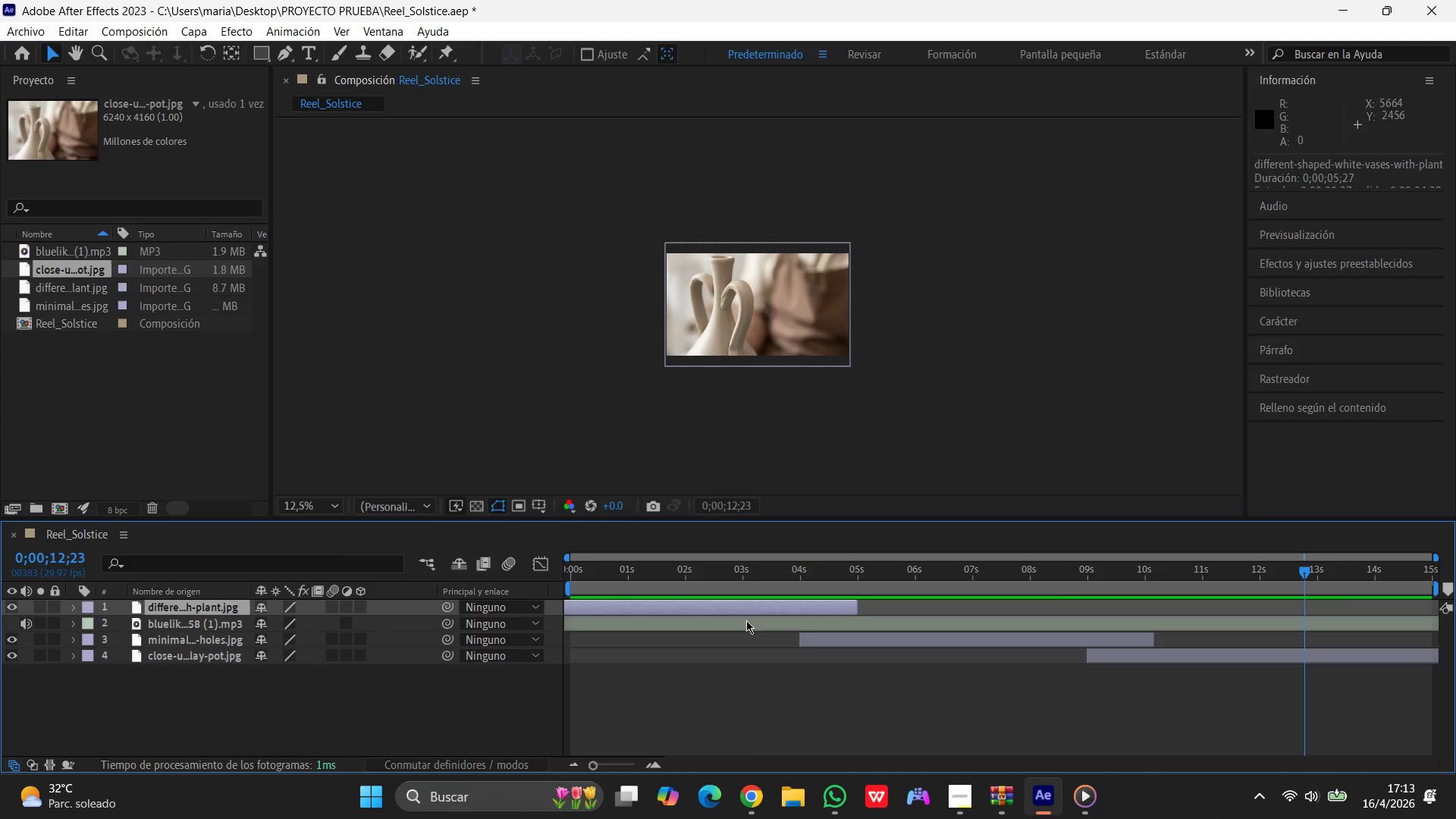 
left_click_drag(start_coordinate=[754, 607], to_coordinate=[758, 601])
 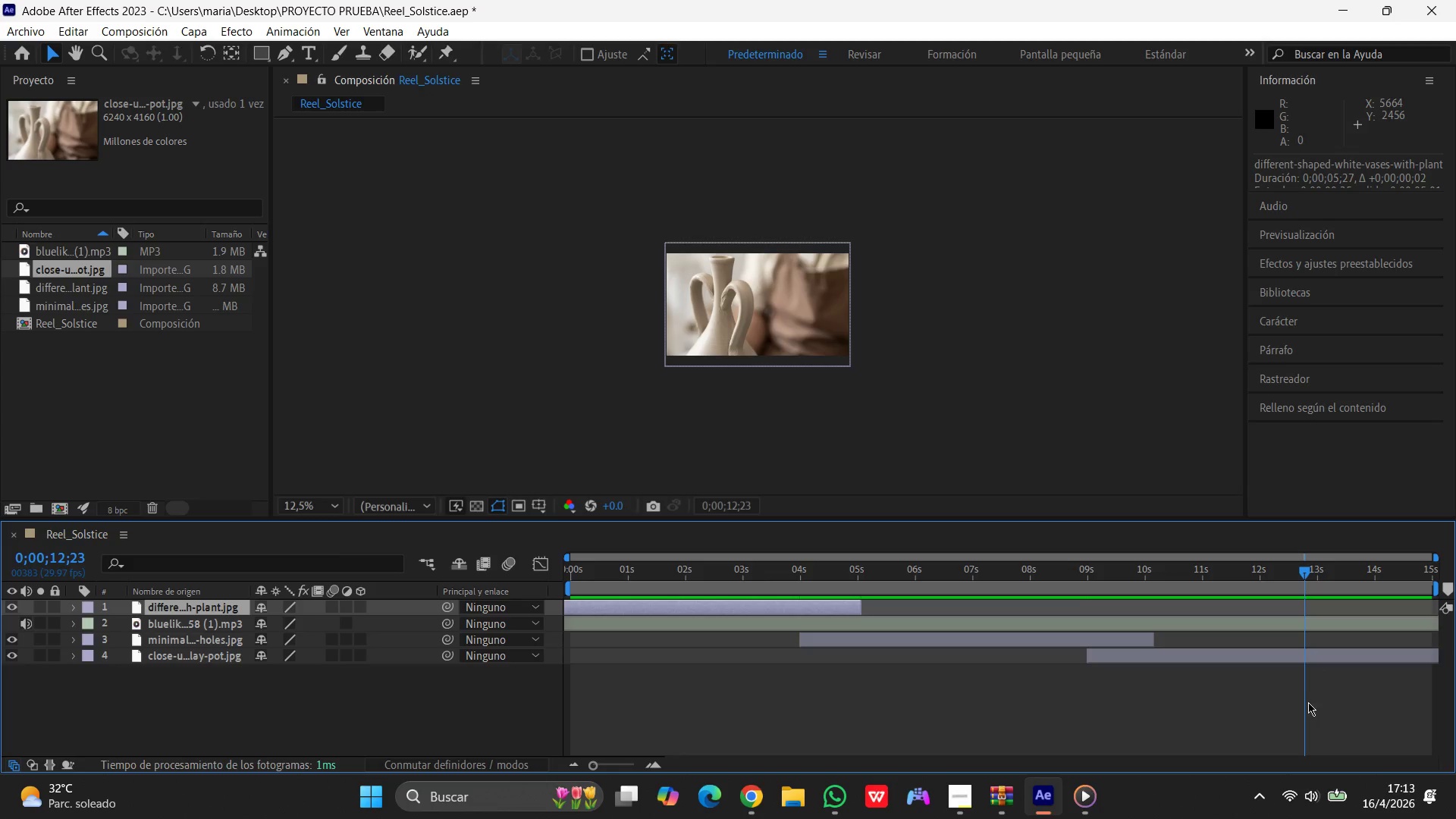 
left_click_drag(start_coordinate=[1305, 702], to_coordinate=[558, 671])
 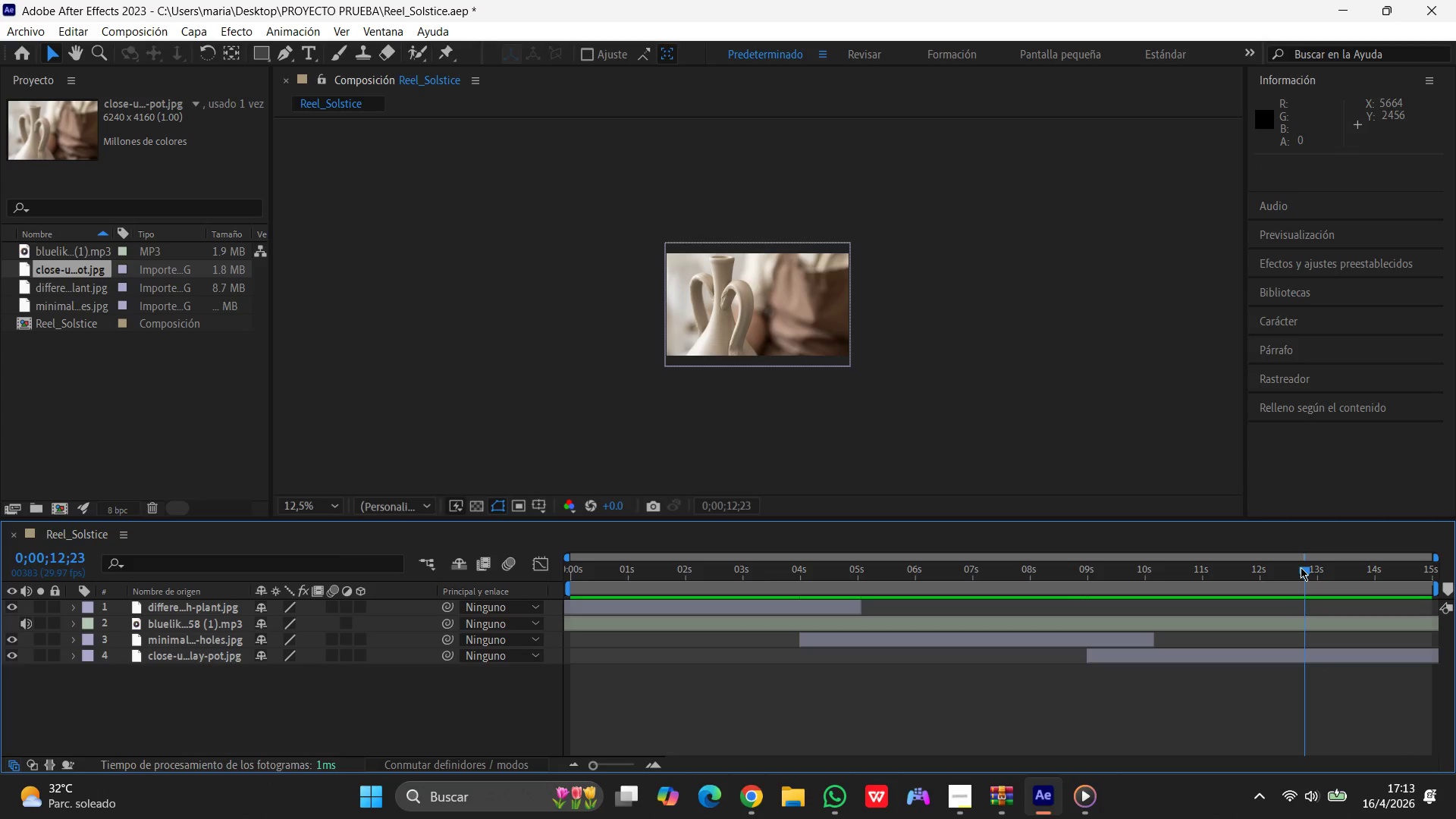 
left_click_drag(start_coordinate=[1301, 567], to_coordinate=[252, 538])
 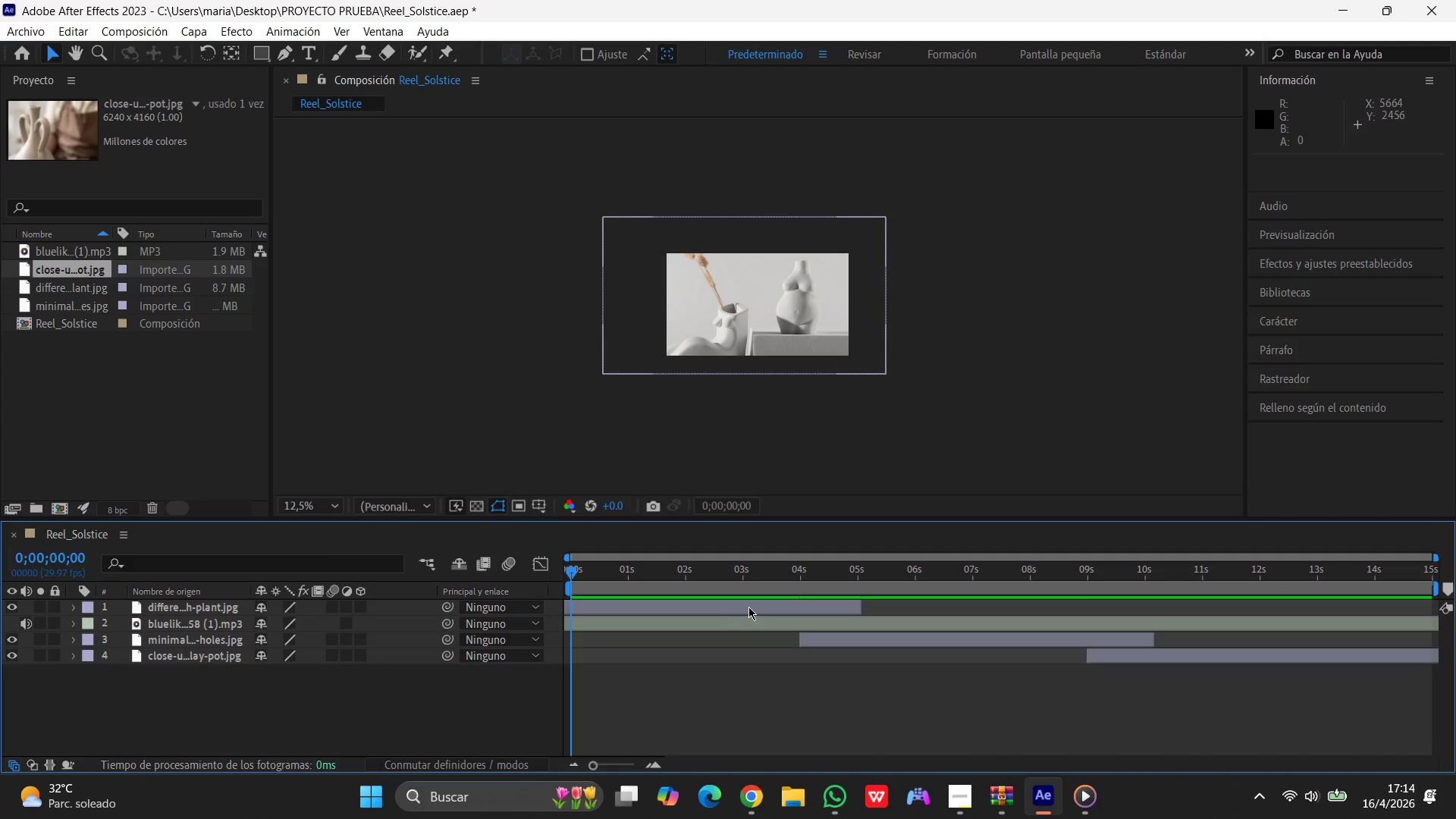 
left_click_drag(start_coordinate=[746, 607], to_coordinate=[786, 596])
 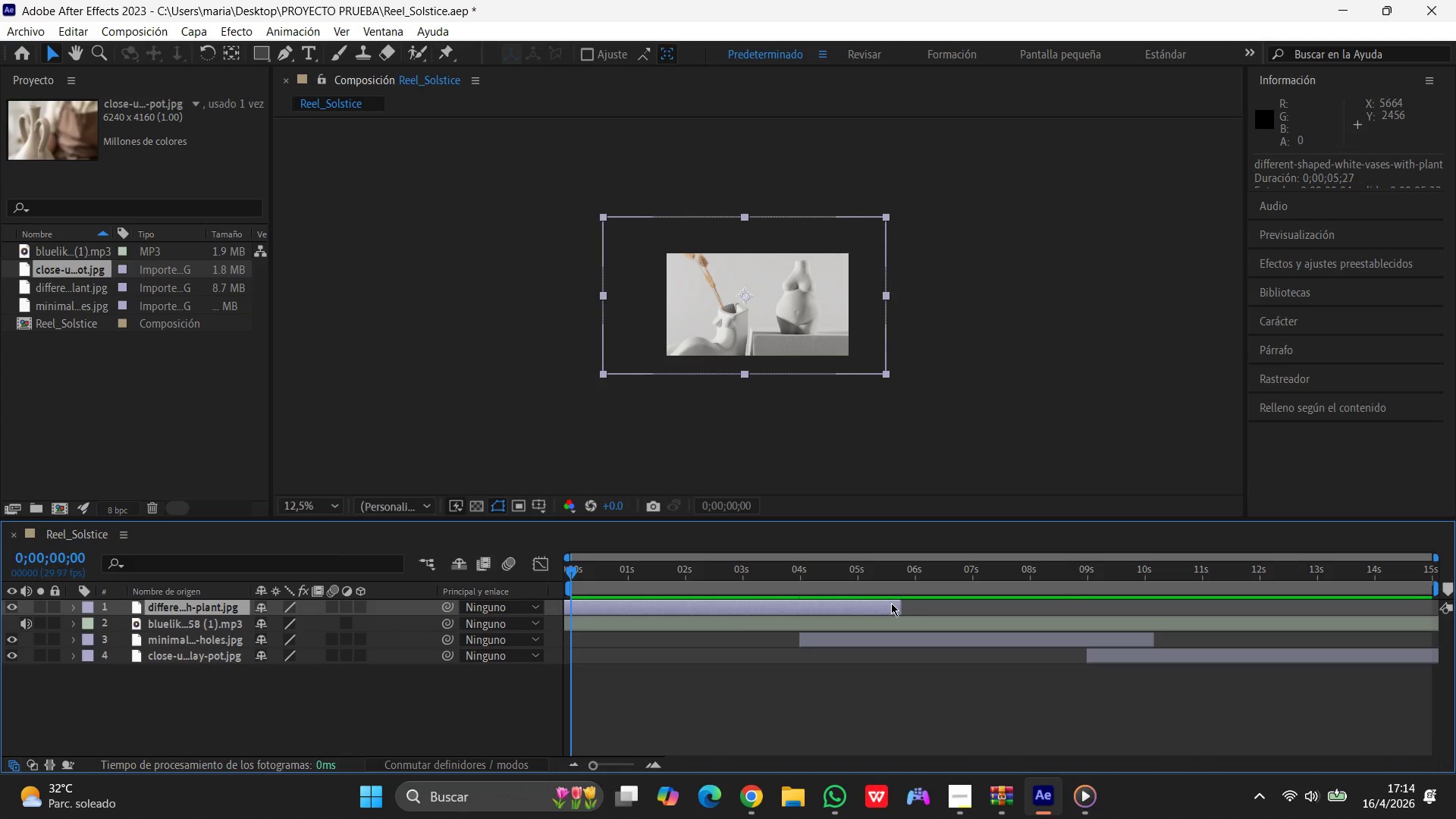 
left_click_drag(start_coordinate=[901, 605], to_coordinate=[860, 603])
 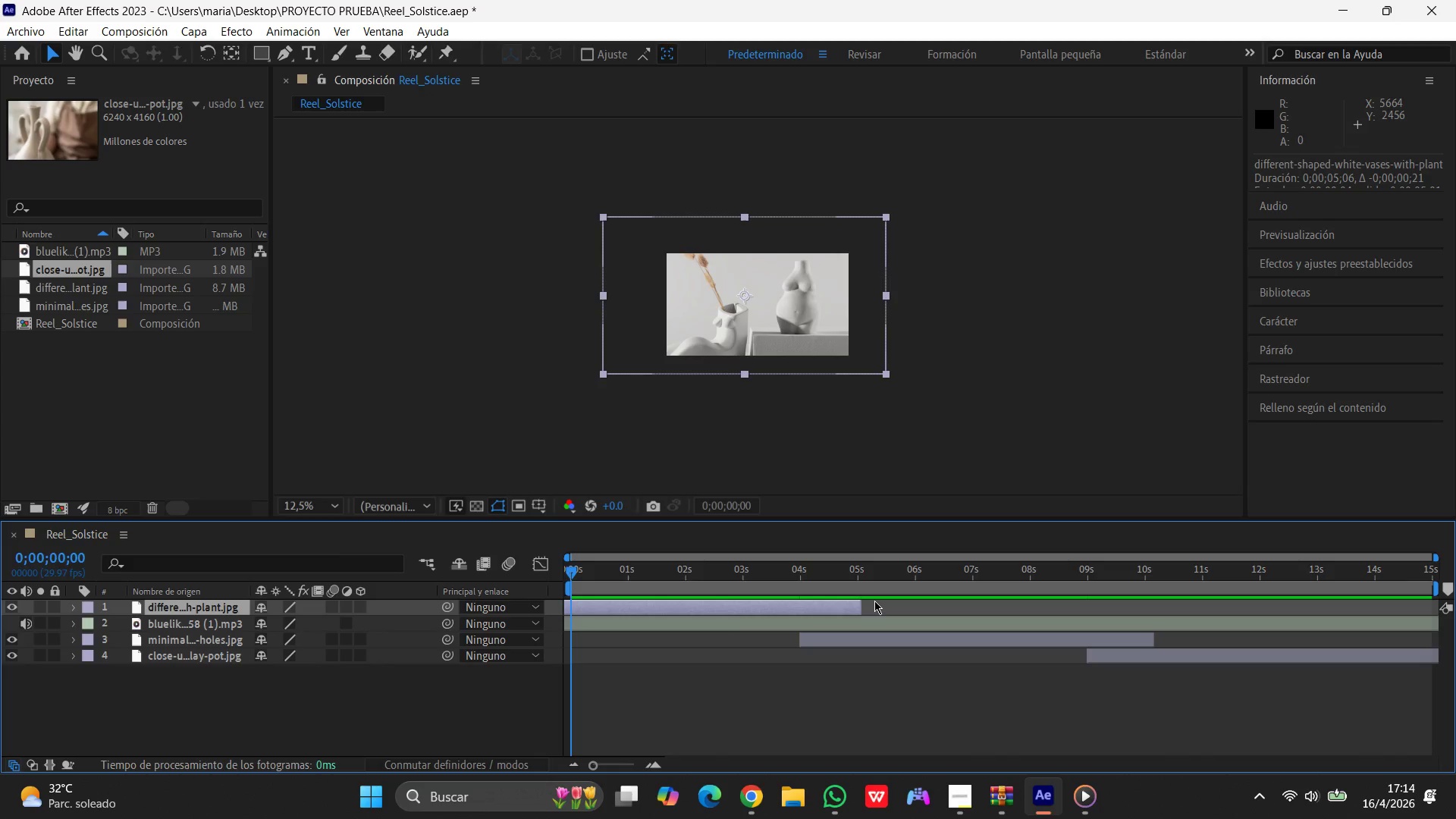 
wait(12.34)
 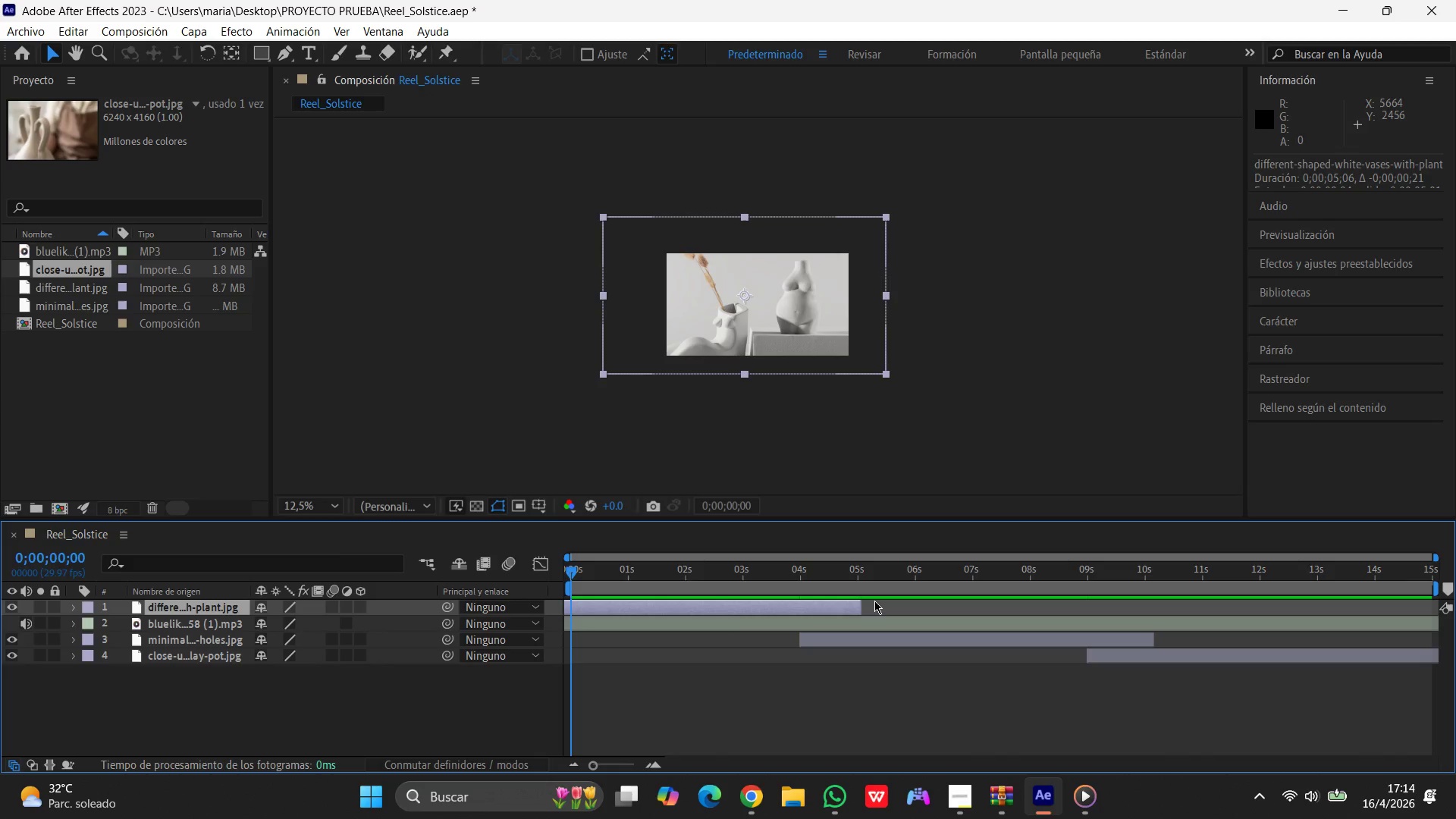 
left_click([660, 610])
 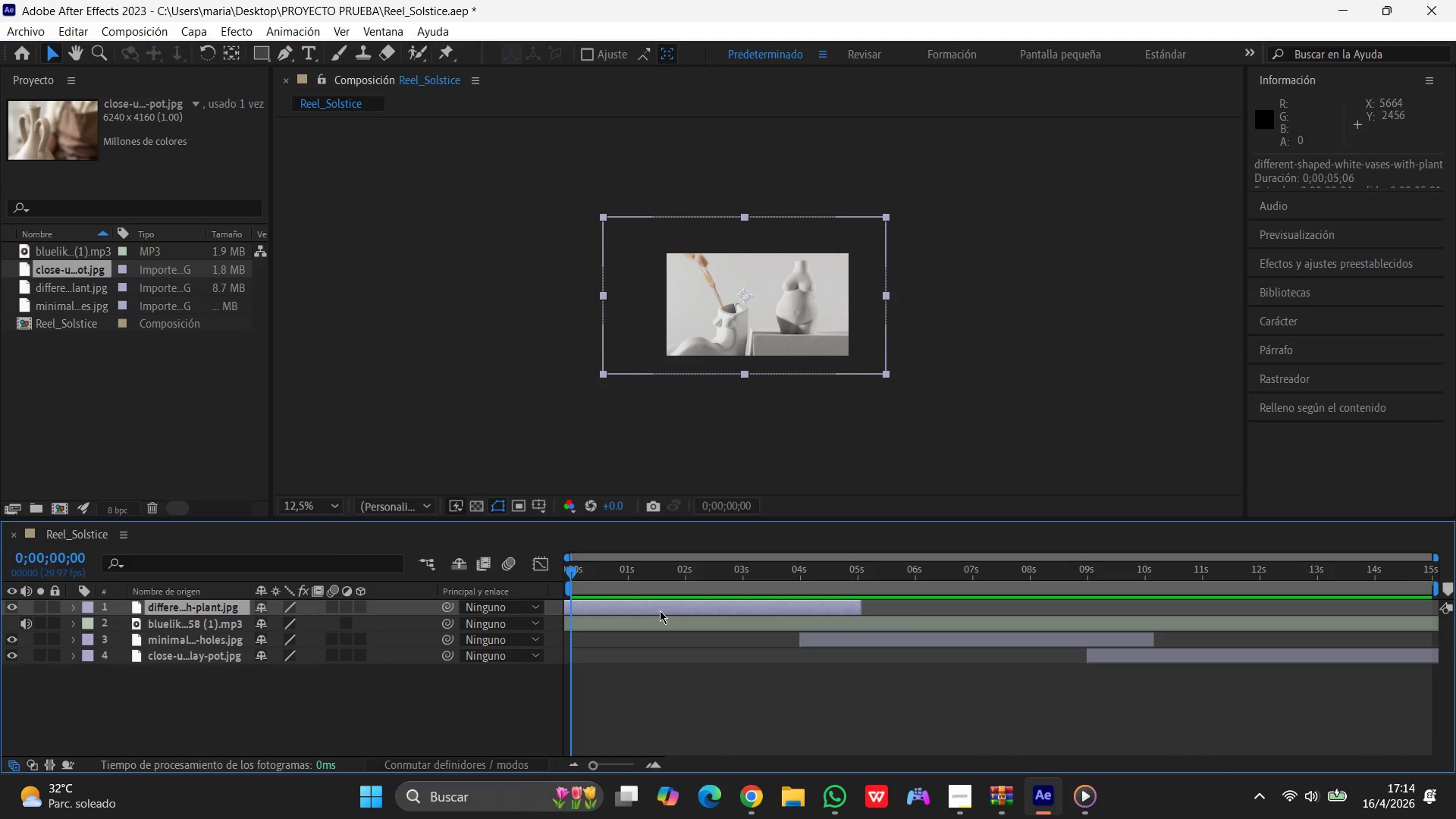 
key(T)
 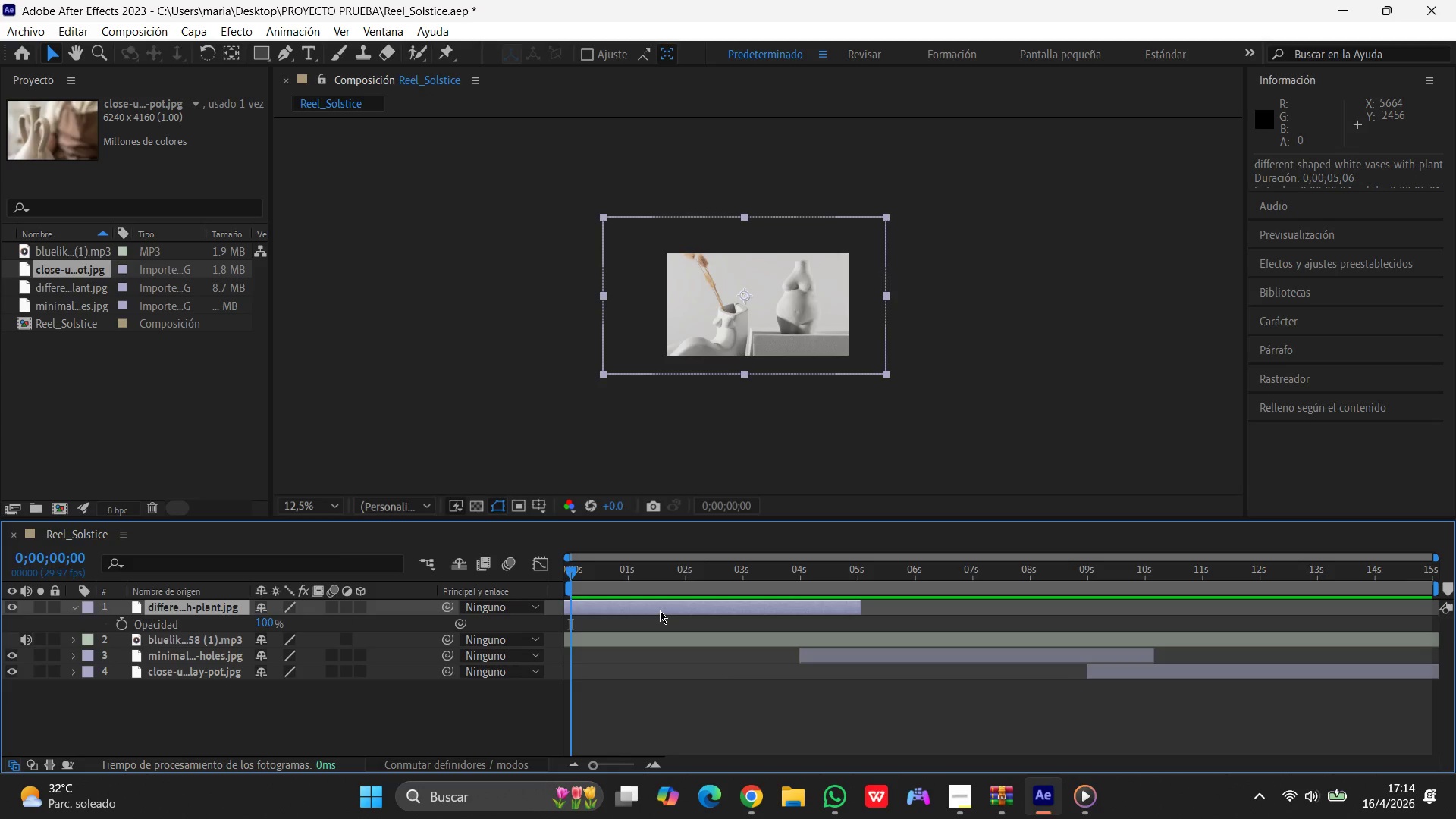 
wait(9.75)
 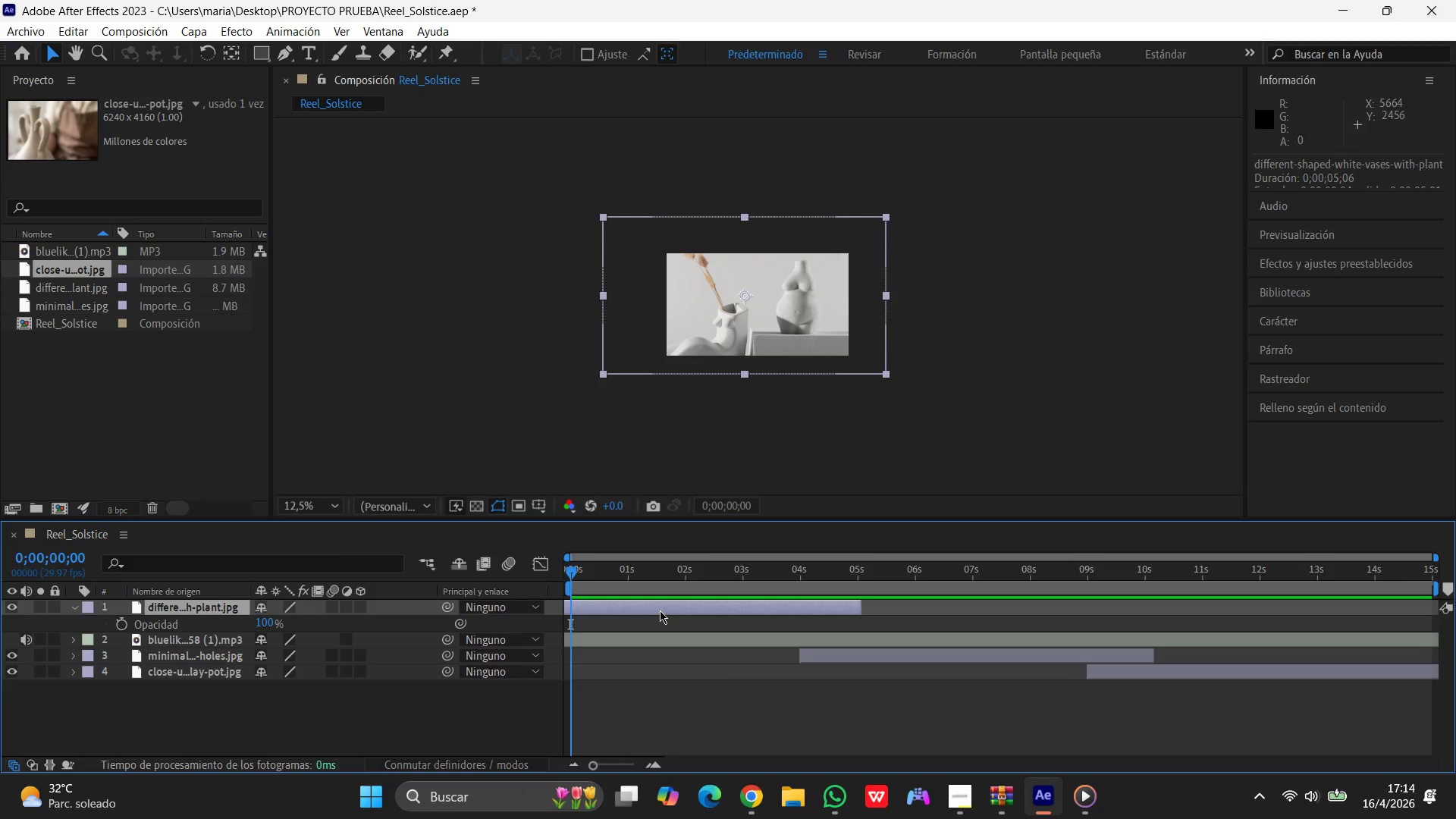 
left_click([801, 577])